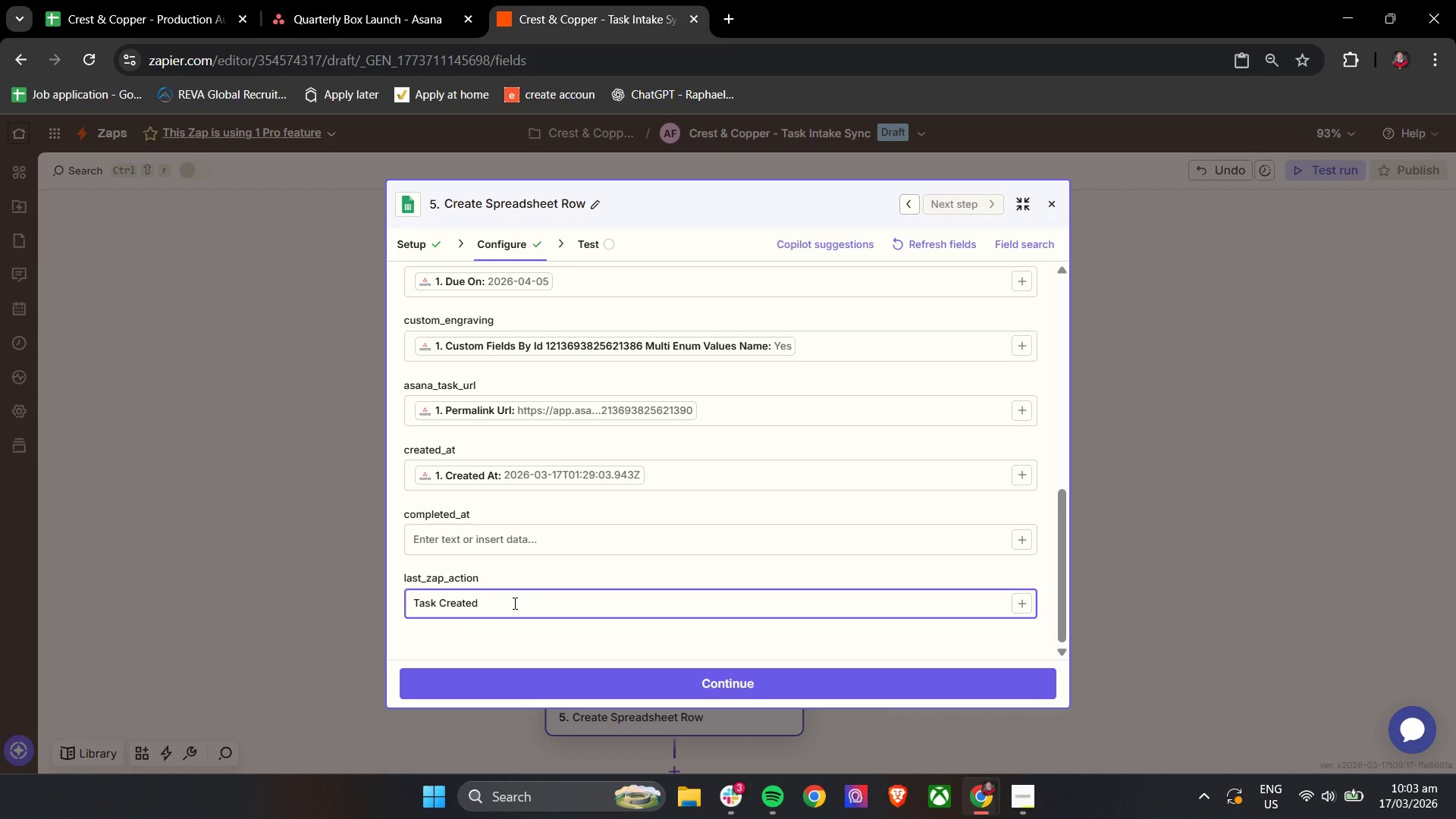 
scroll: coordinate [513, 603], scroll_direction: up, amount: 2.0
 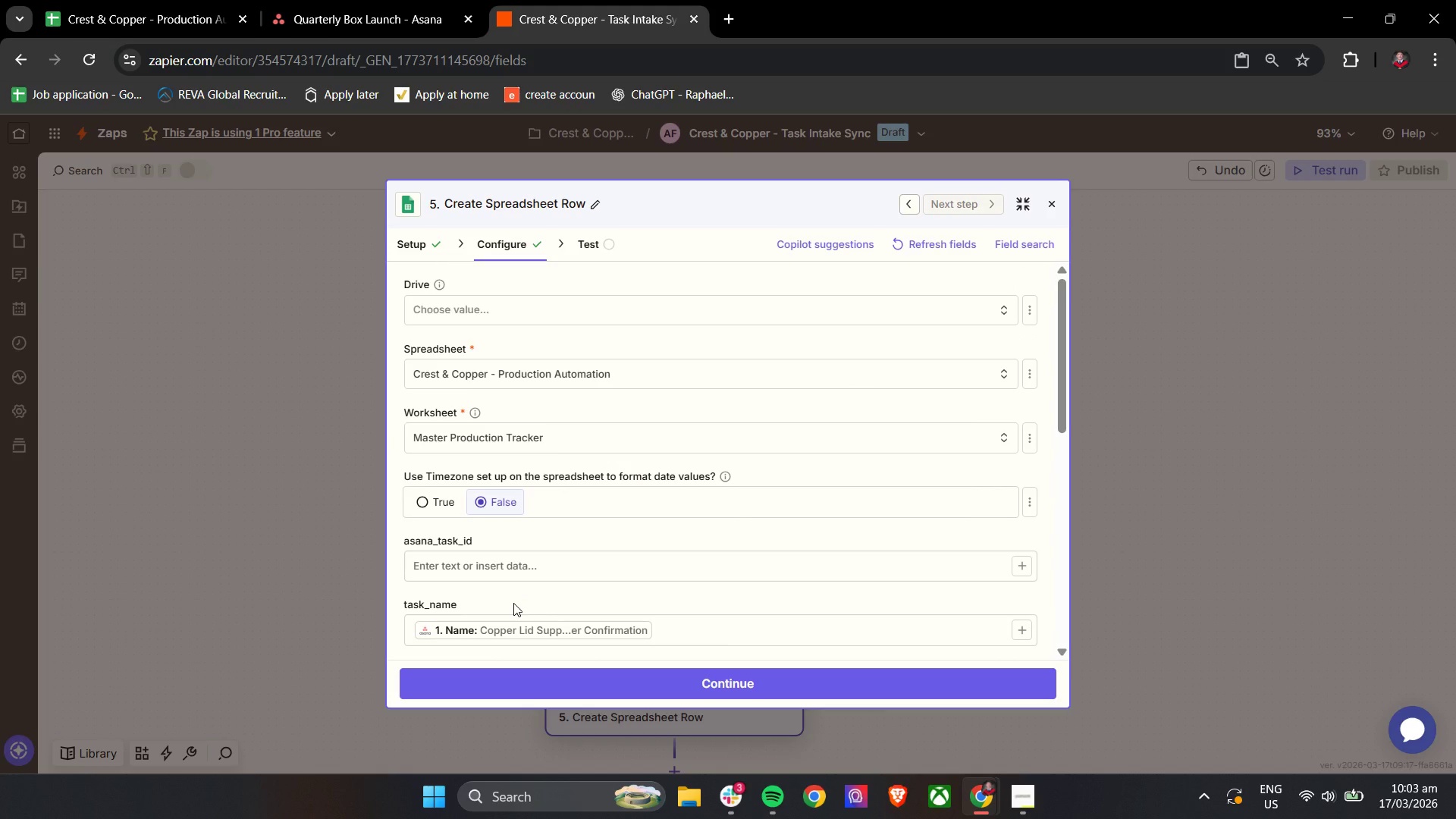 
wait(22.89)
 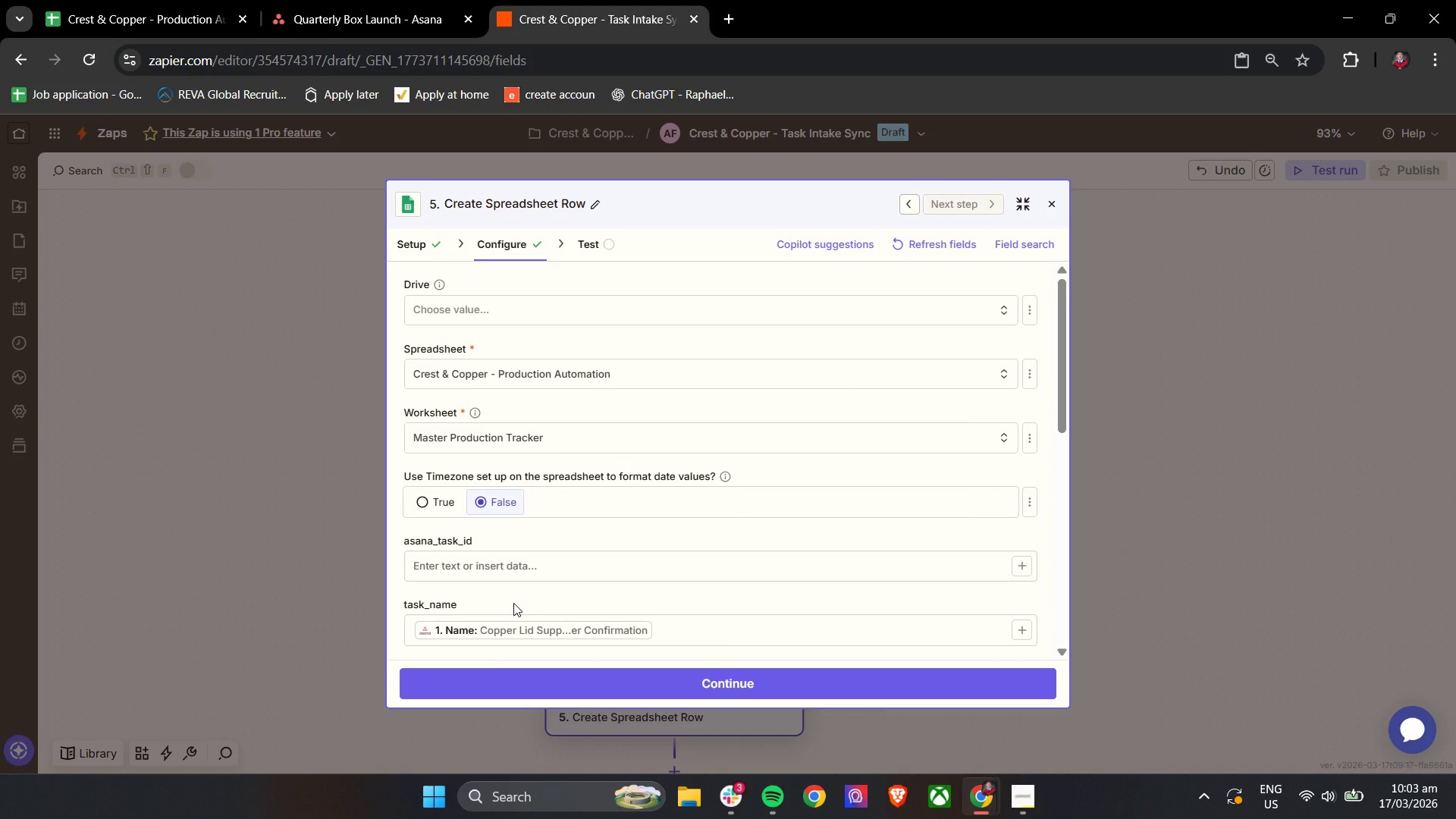 
left_click_drag(start_coordinate=[1062, 350], to_coordinate=[1074, 479])
 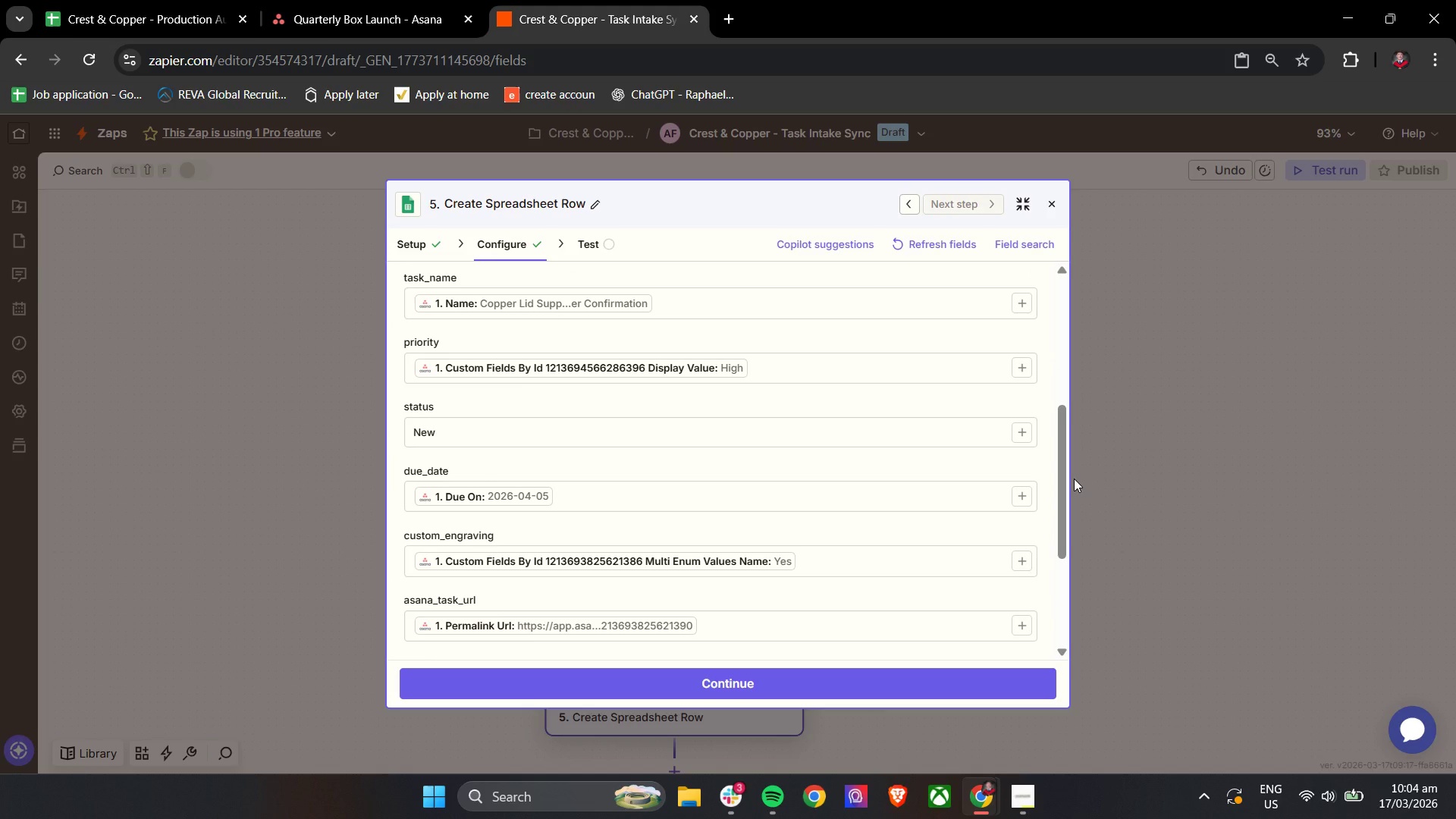 
wait(7.91)
 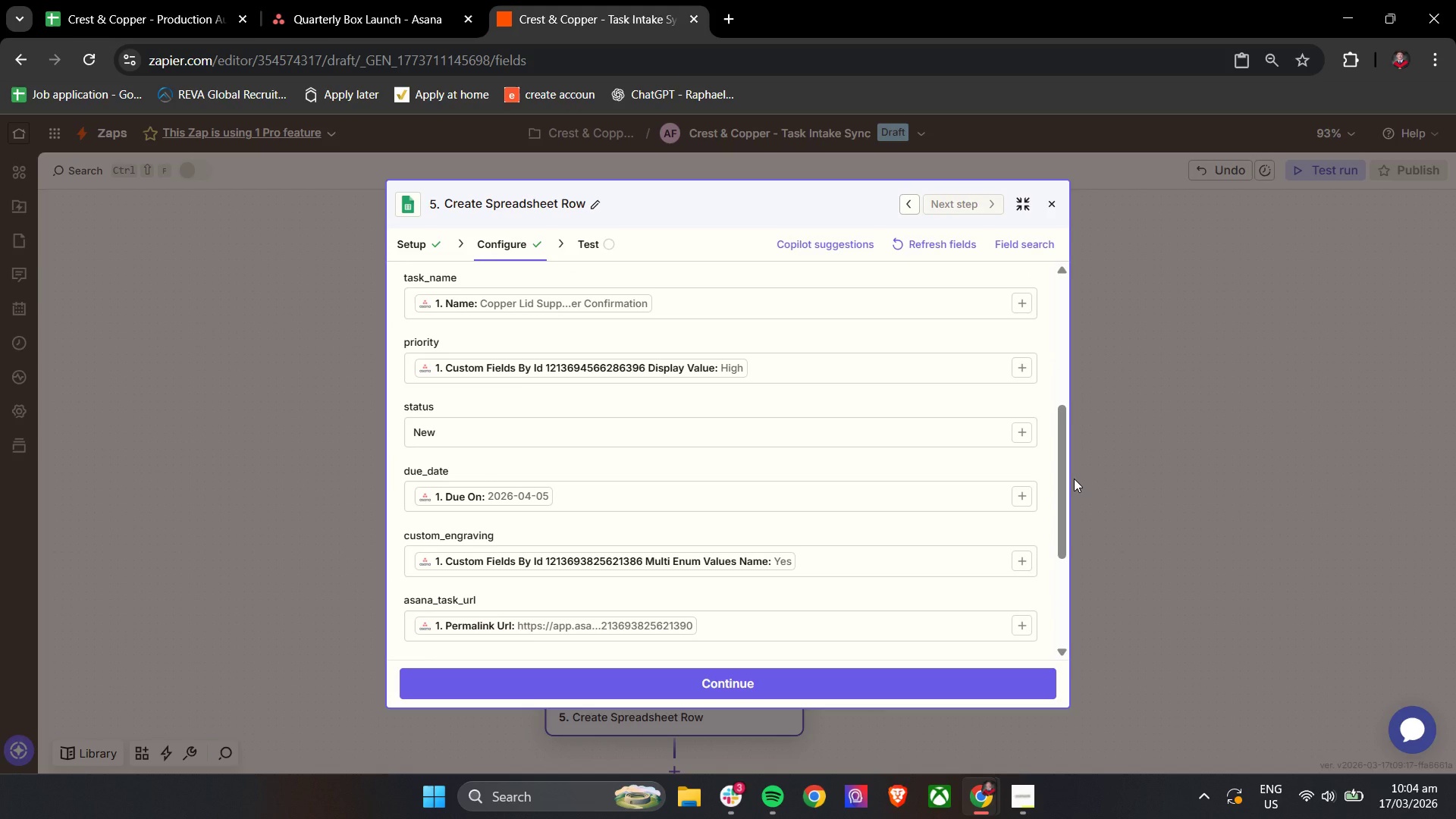 
left_click_drag(start_coordinate=[1060, 449], to_coordinate=[1064, 557])
 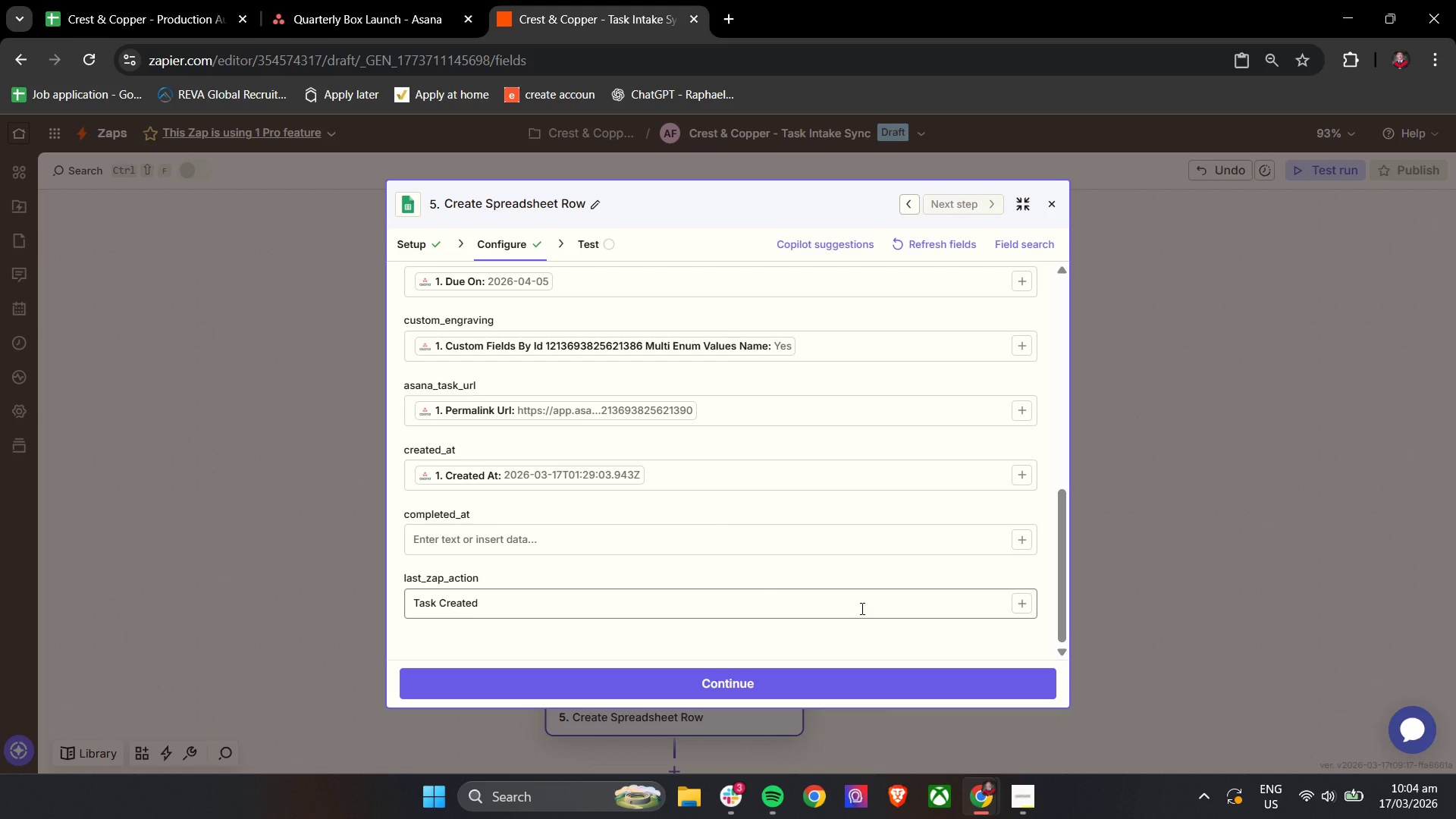 
wait(33.81)
 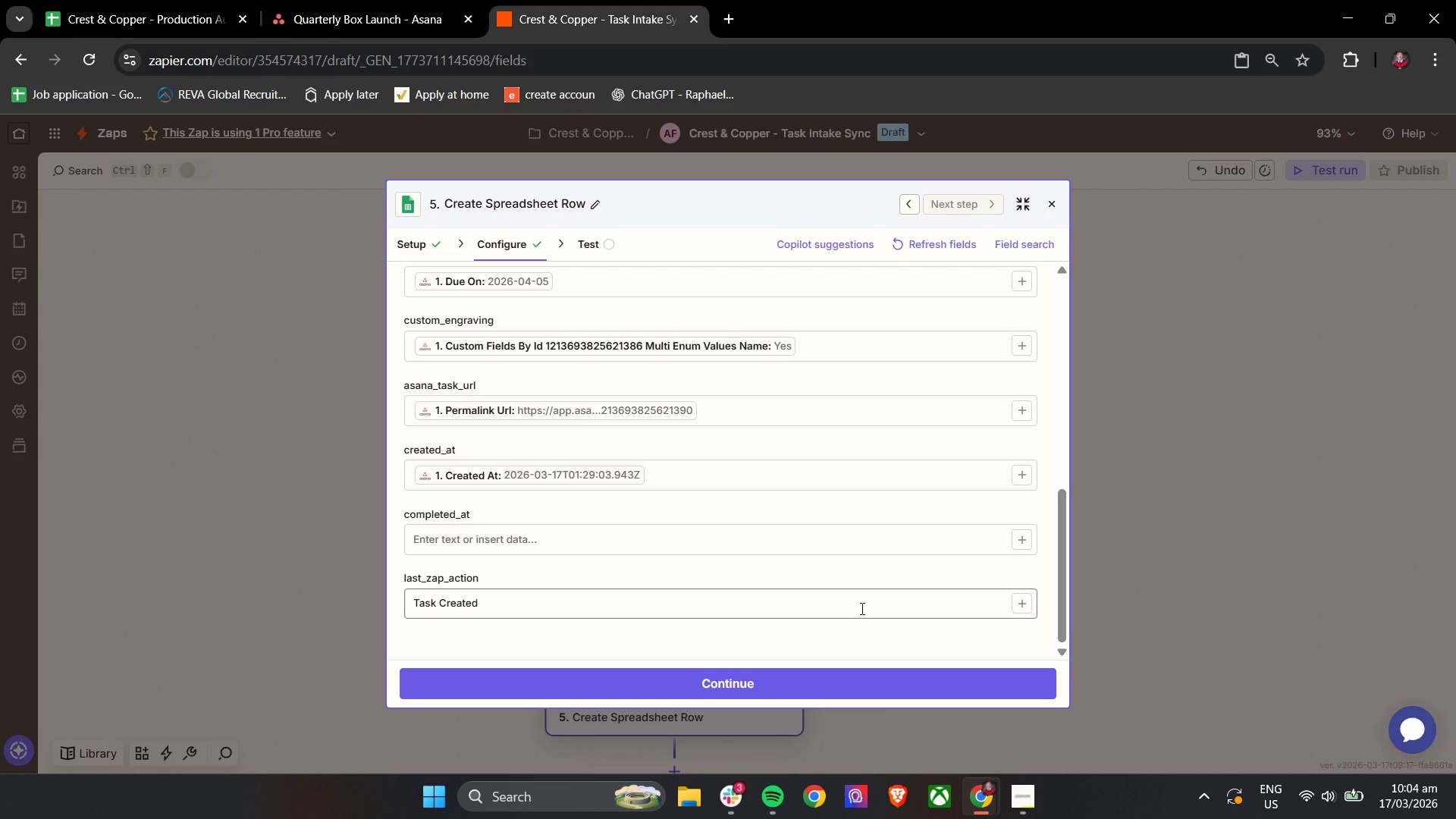 
scroll: coordinate [605, 541], scroll_direction: up, amount: 5.0
 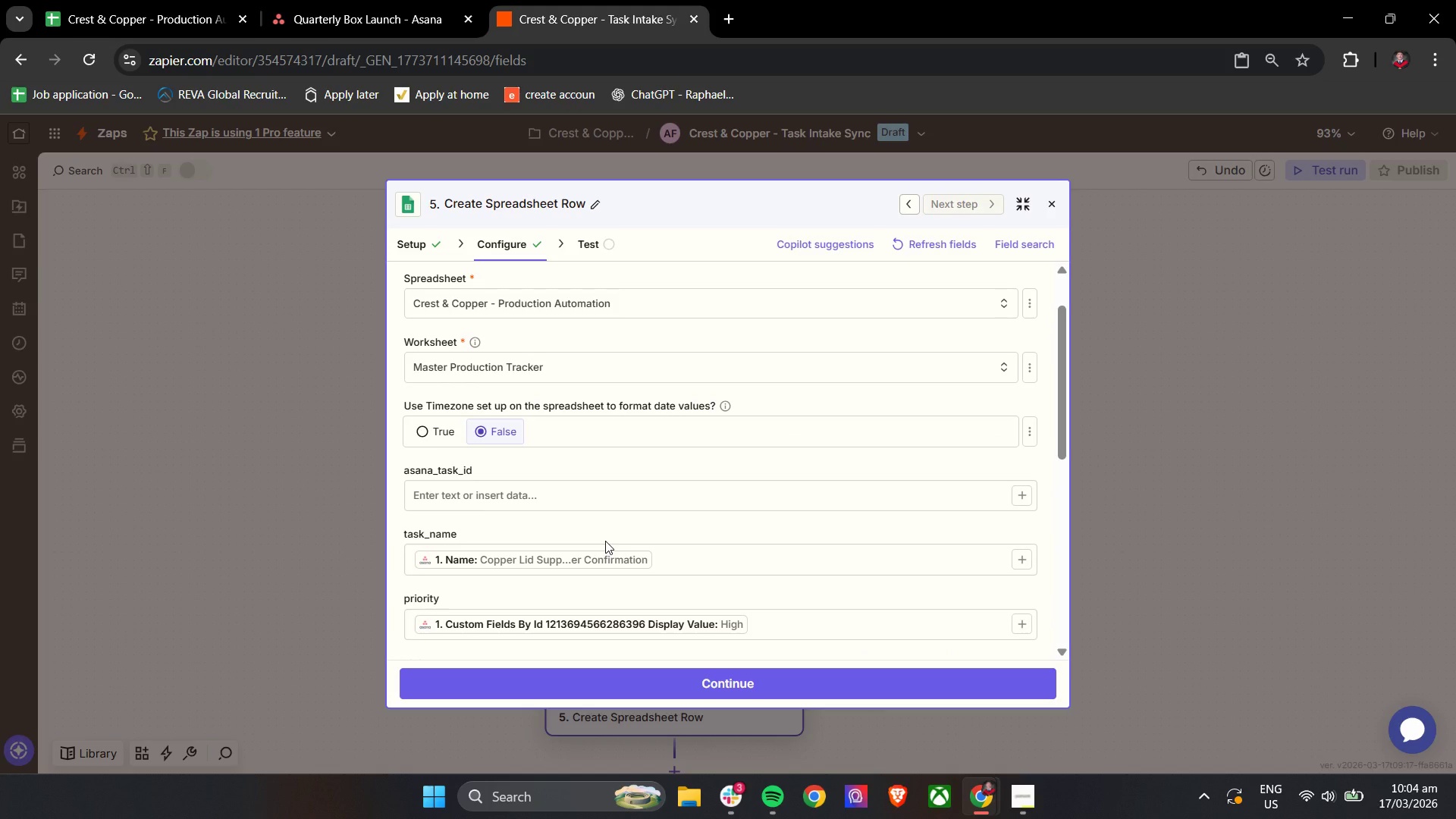 
scroll: coordinate [605, 541], scroll_direction: down, amount: 1.0
 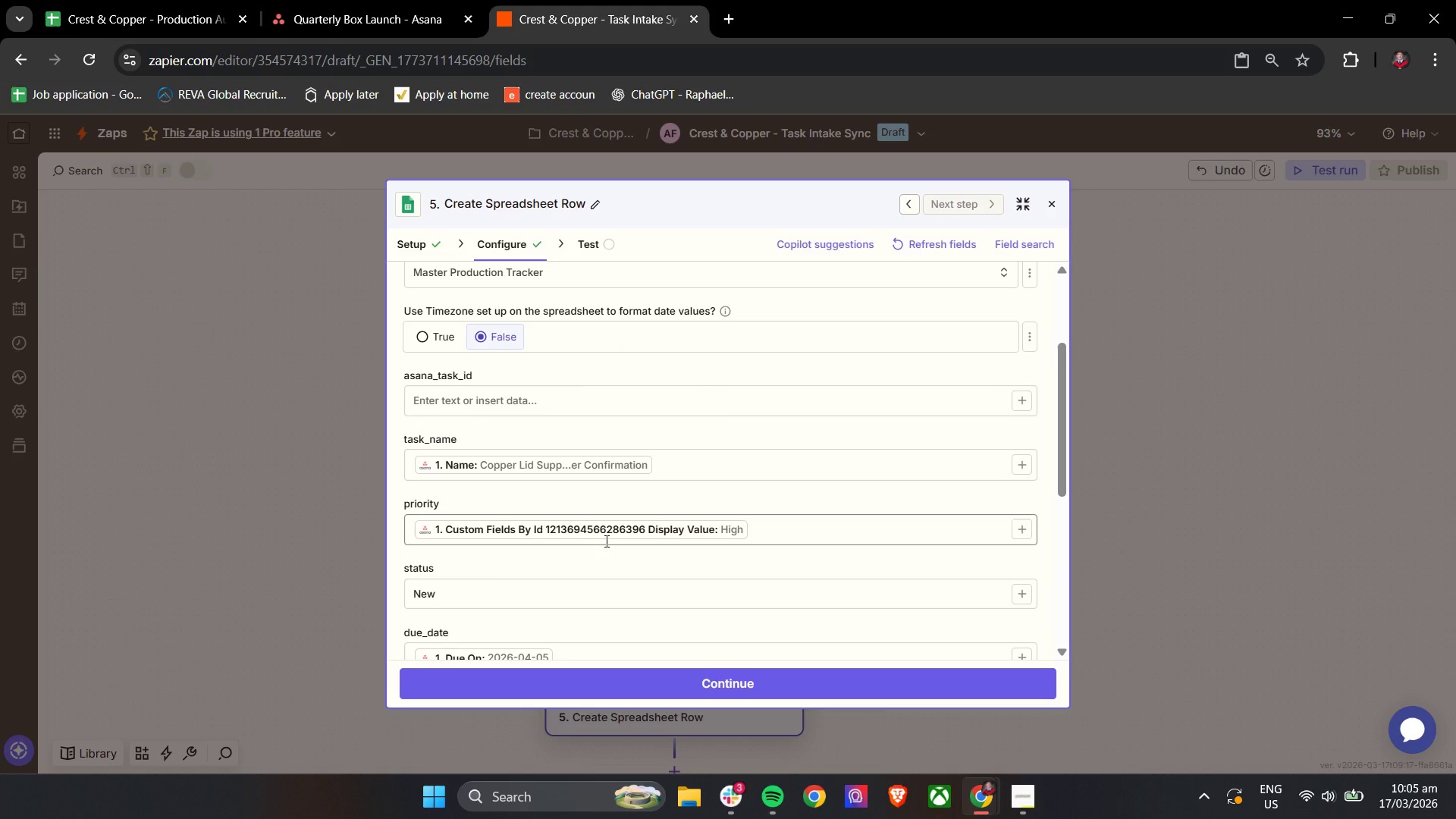 
wait(22.16)
 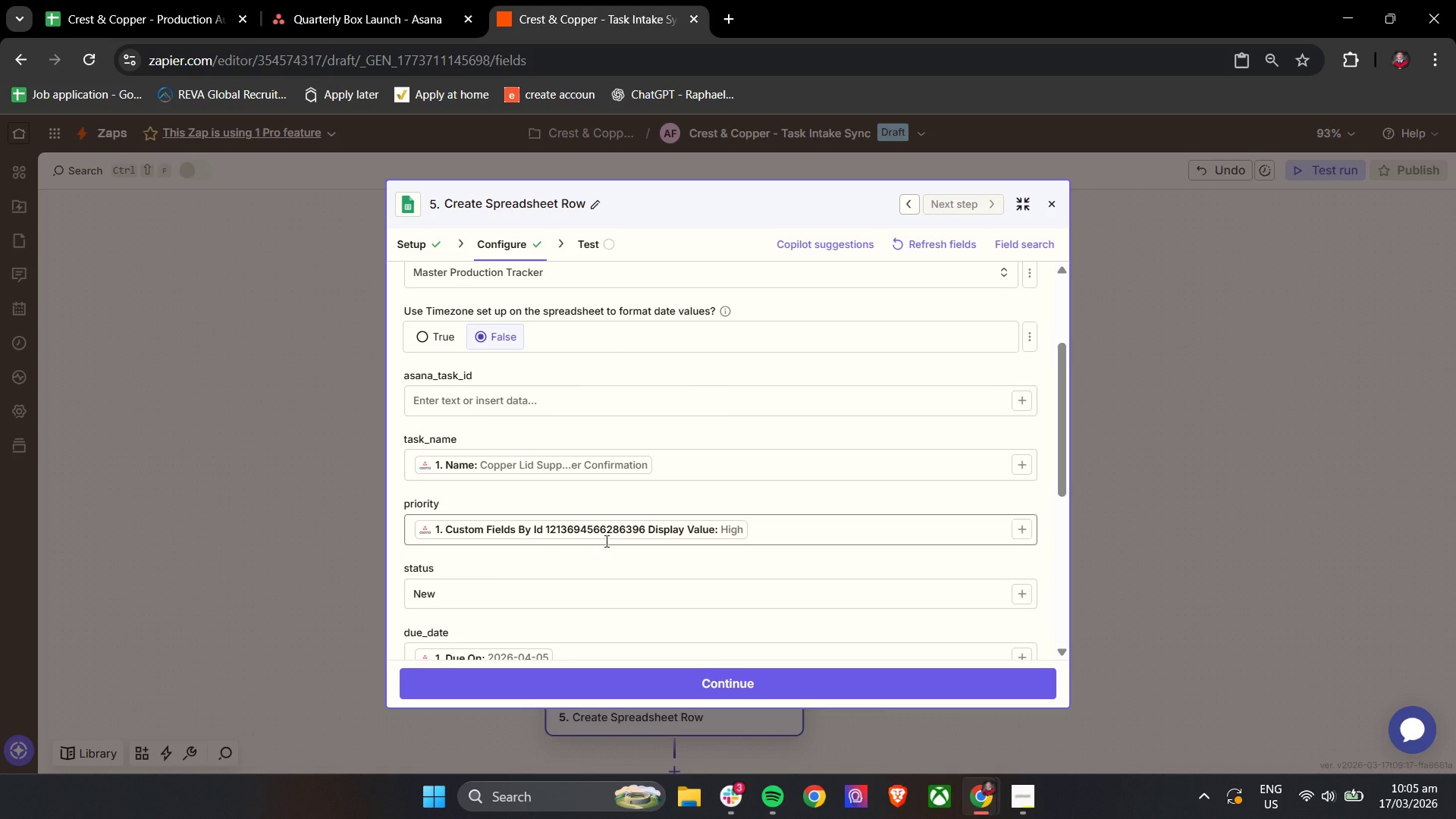 
left_click([497, 403])
 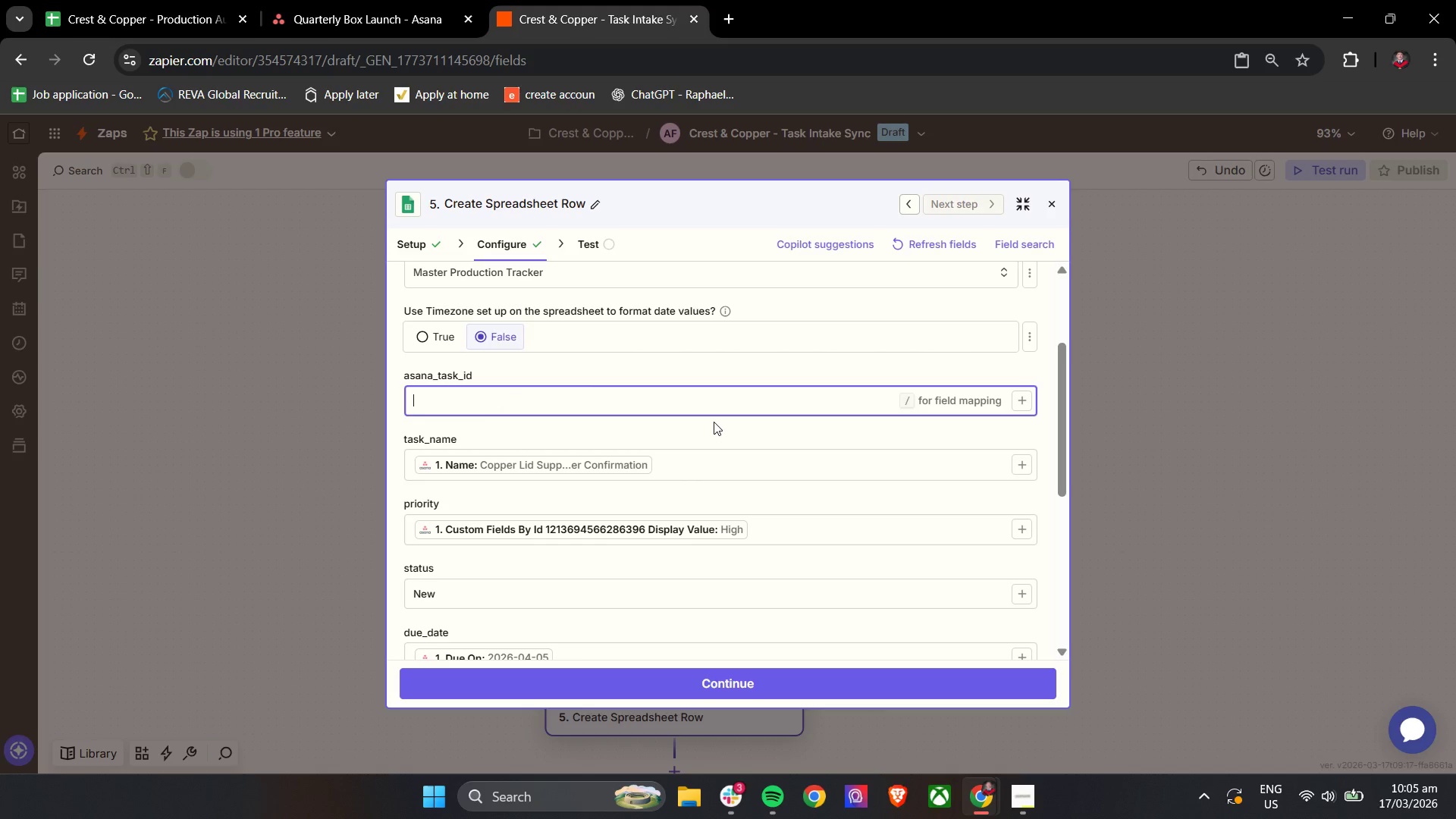 
type(/ID)
 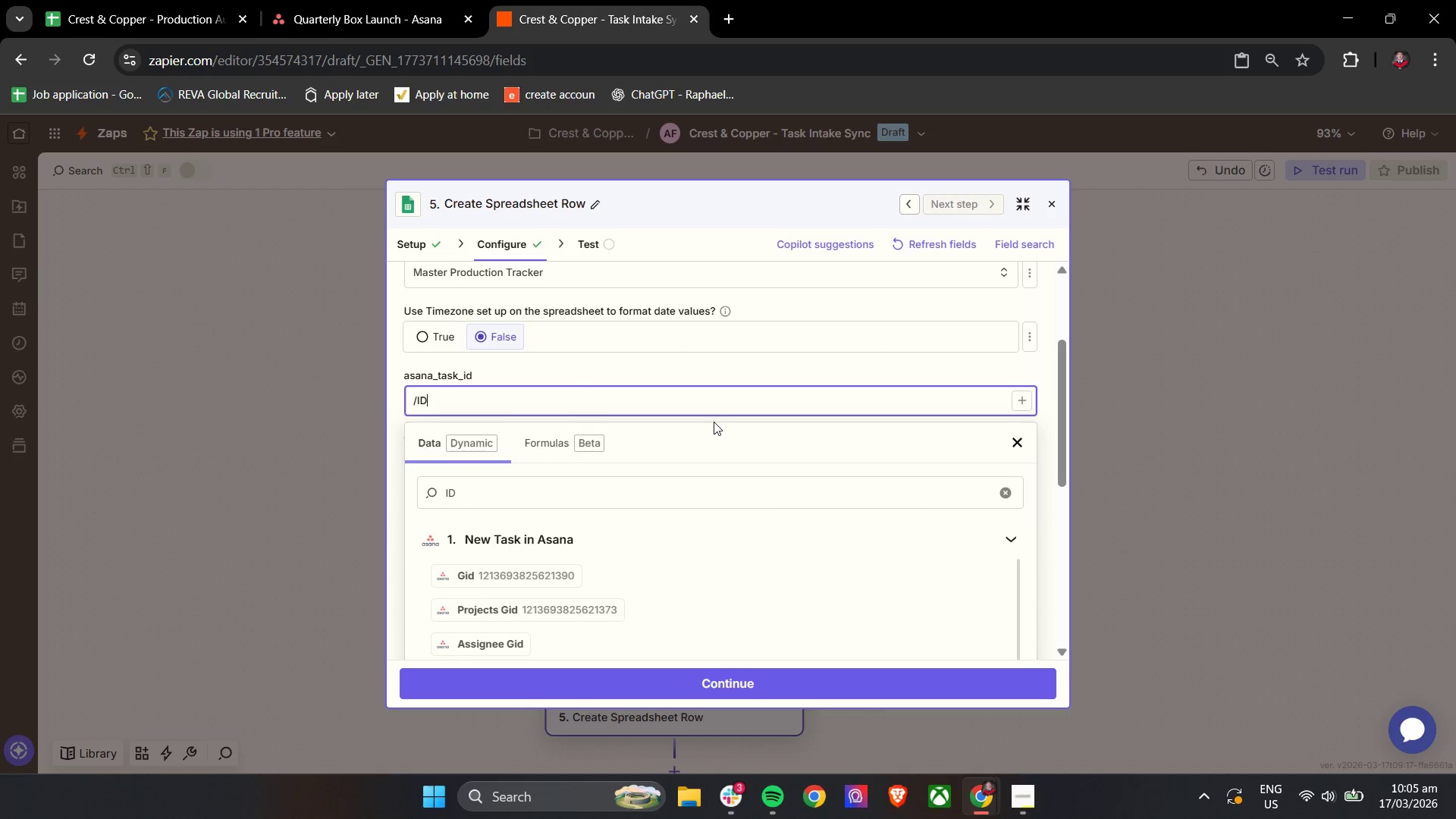 
scroll: coordinate [714, 422], scroll_direction: down, amount: 1.0
 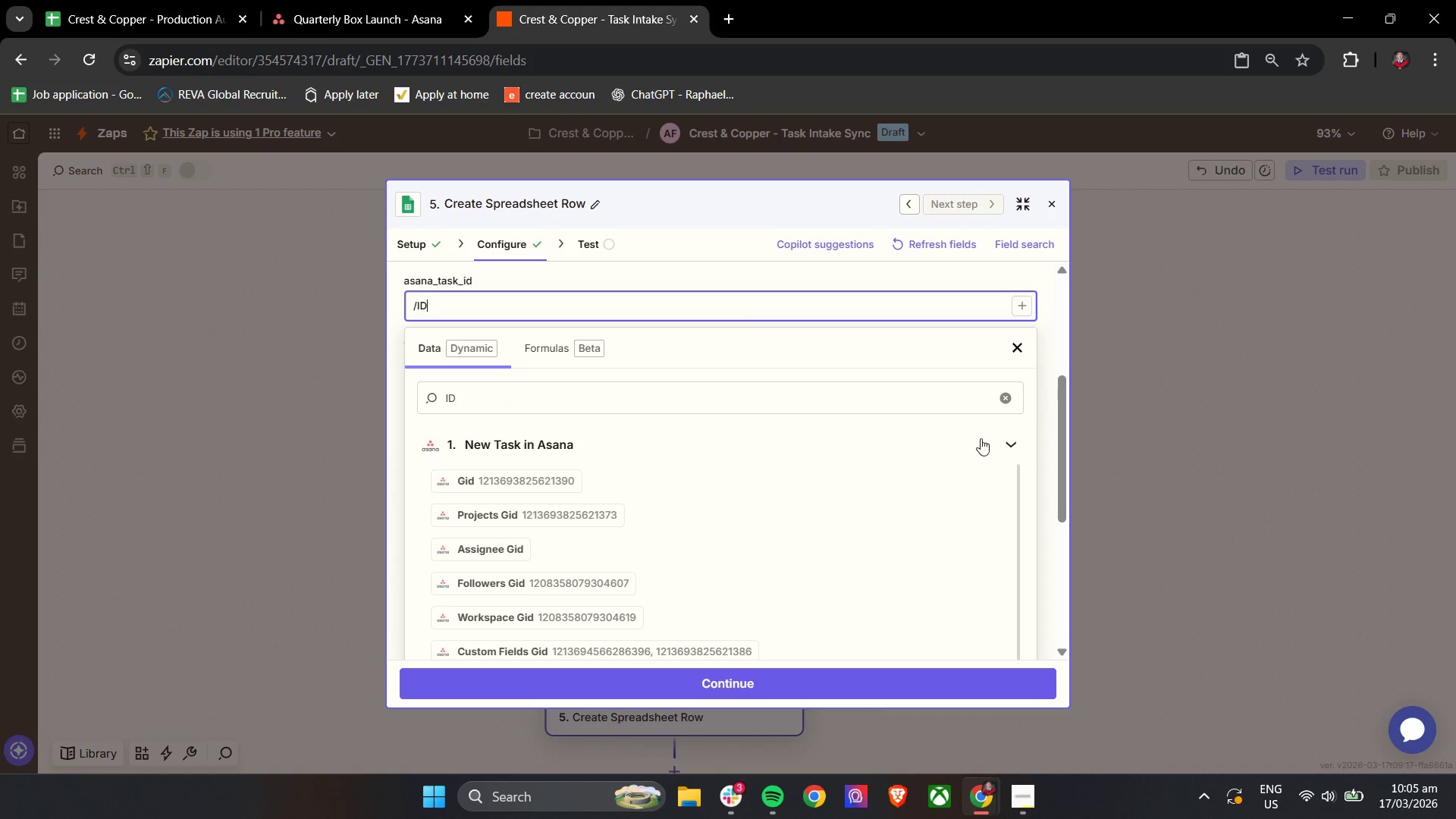 
left_click_drag(start_coordinate=[1062, 399], to_coordinate=[1063, 419])
 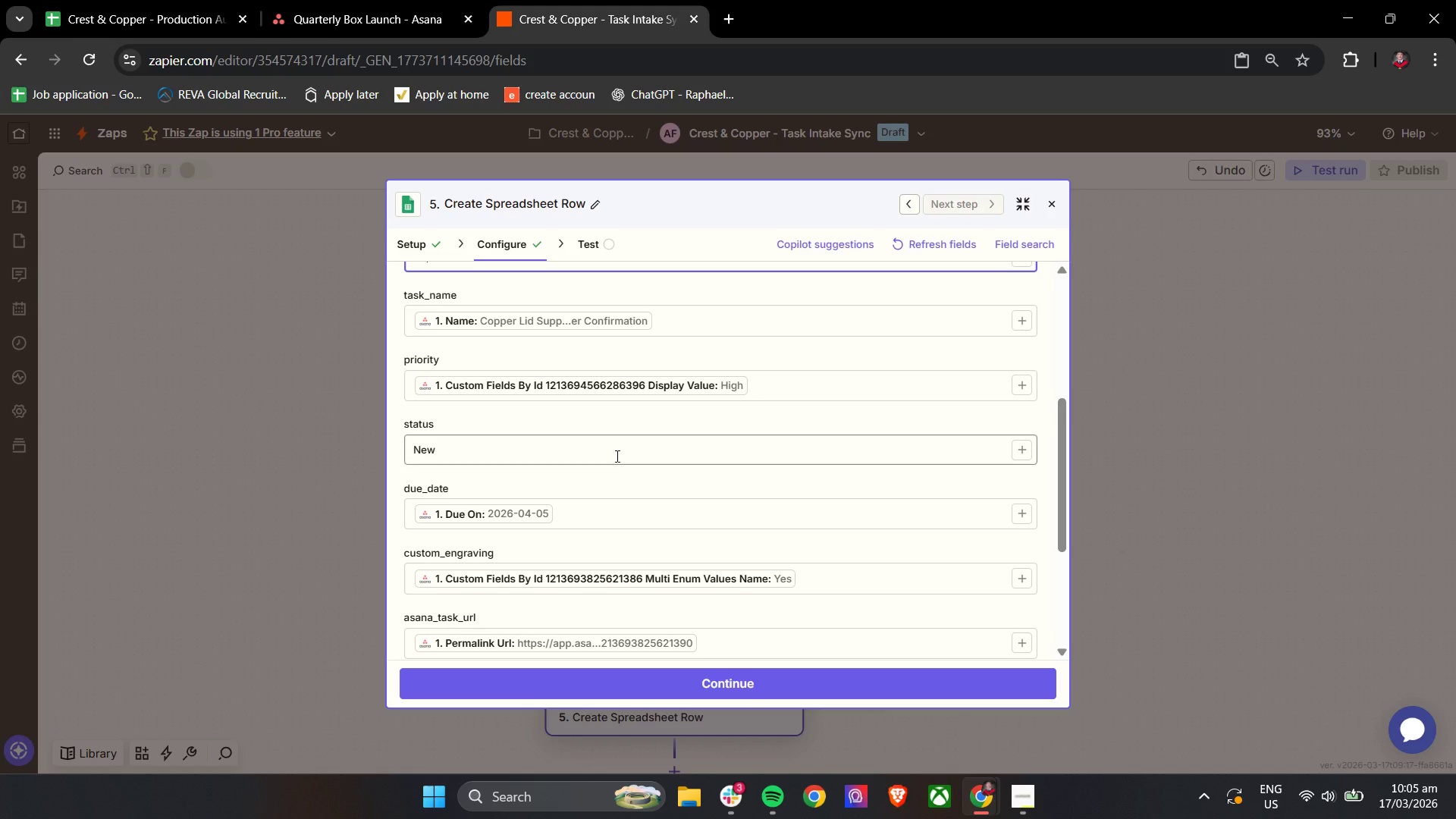 
scroll: coordinate [616, 456], scroll_direction: up, amount: 2.0
 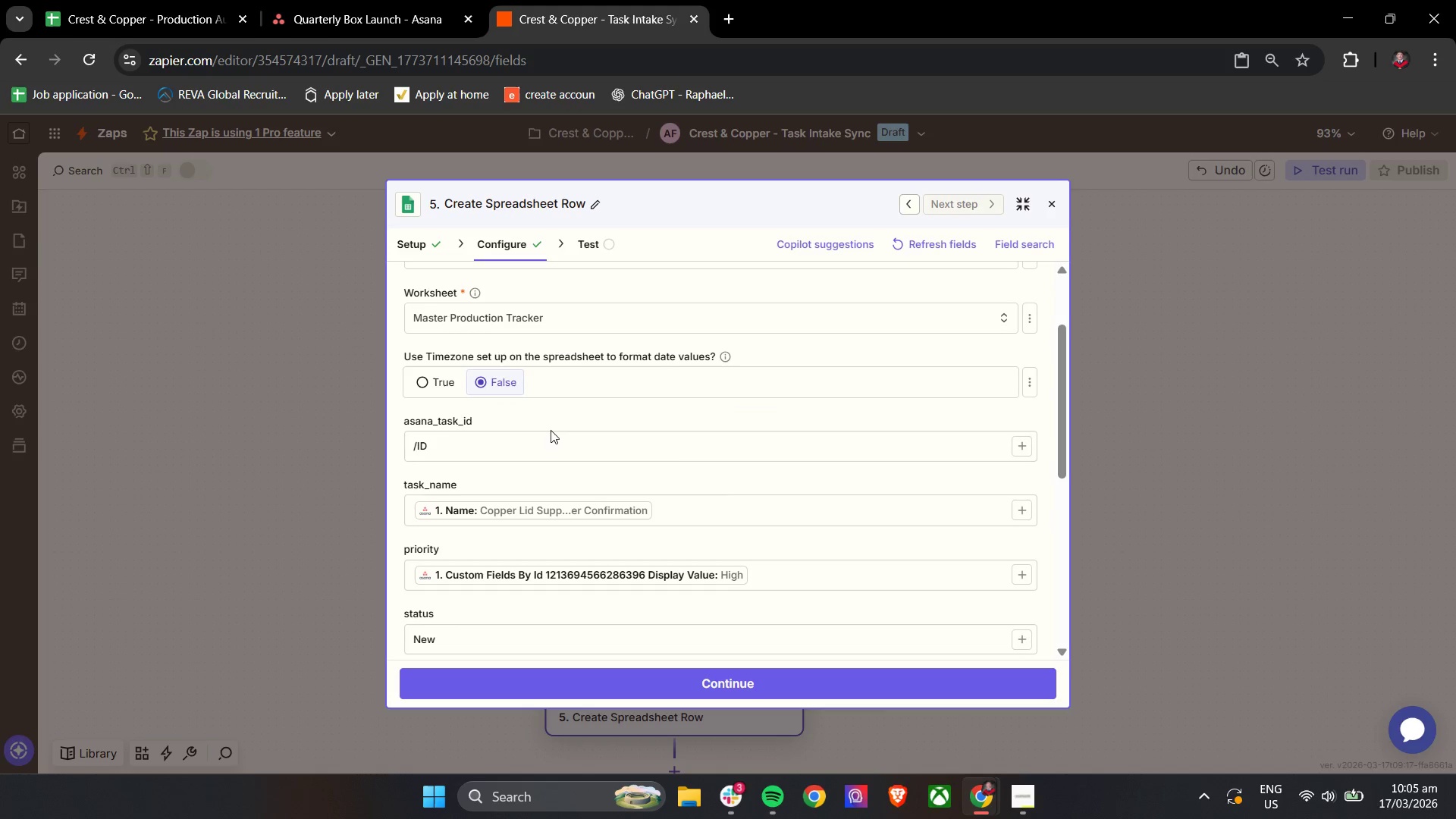 
double_click([538, 443])
 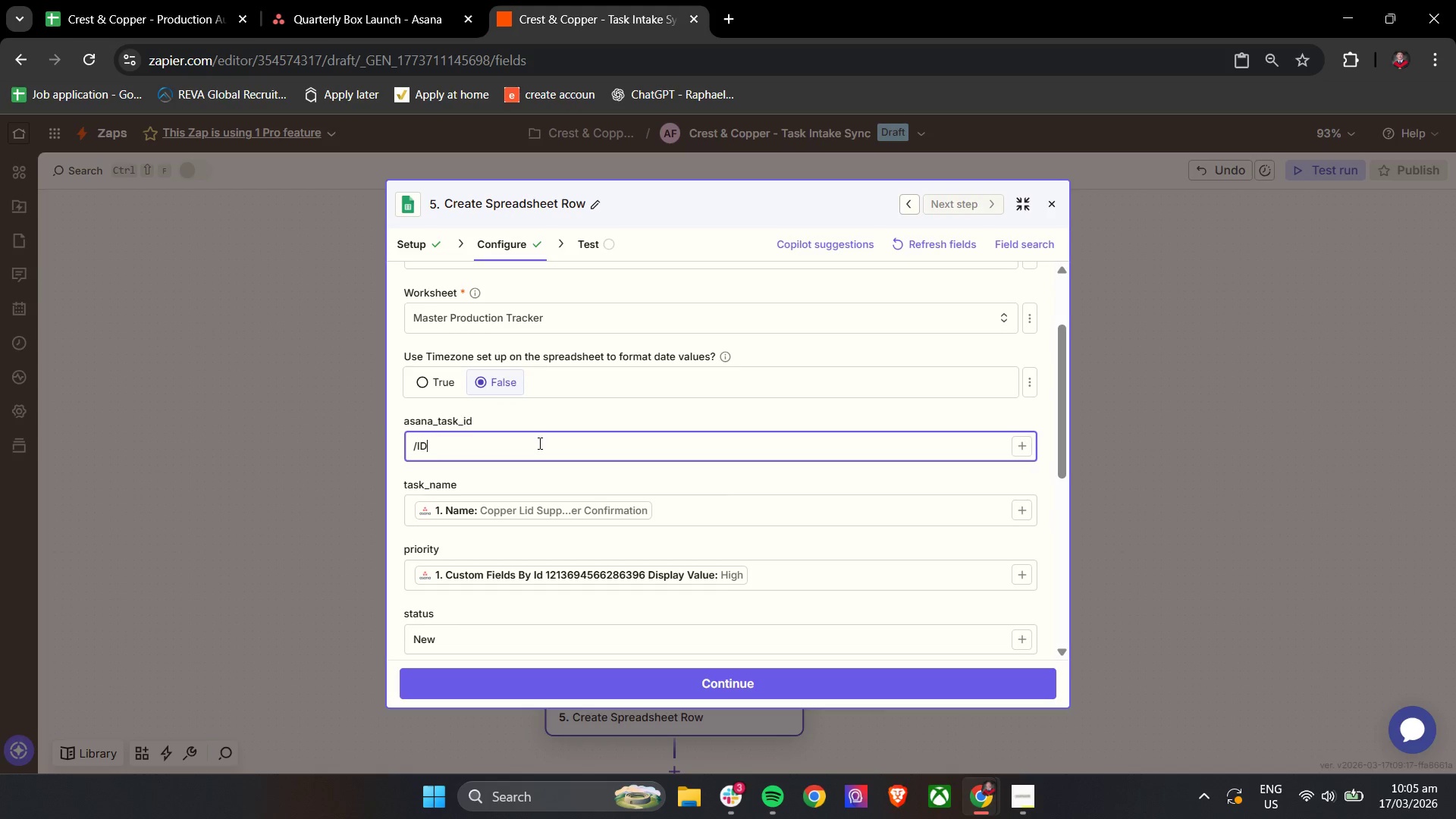 
triple_click([538, 443])
 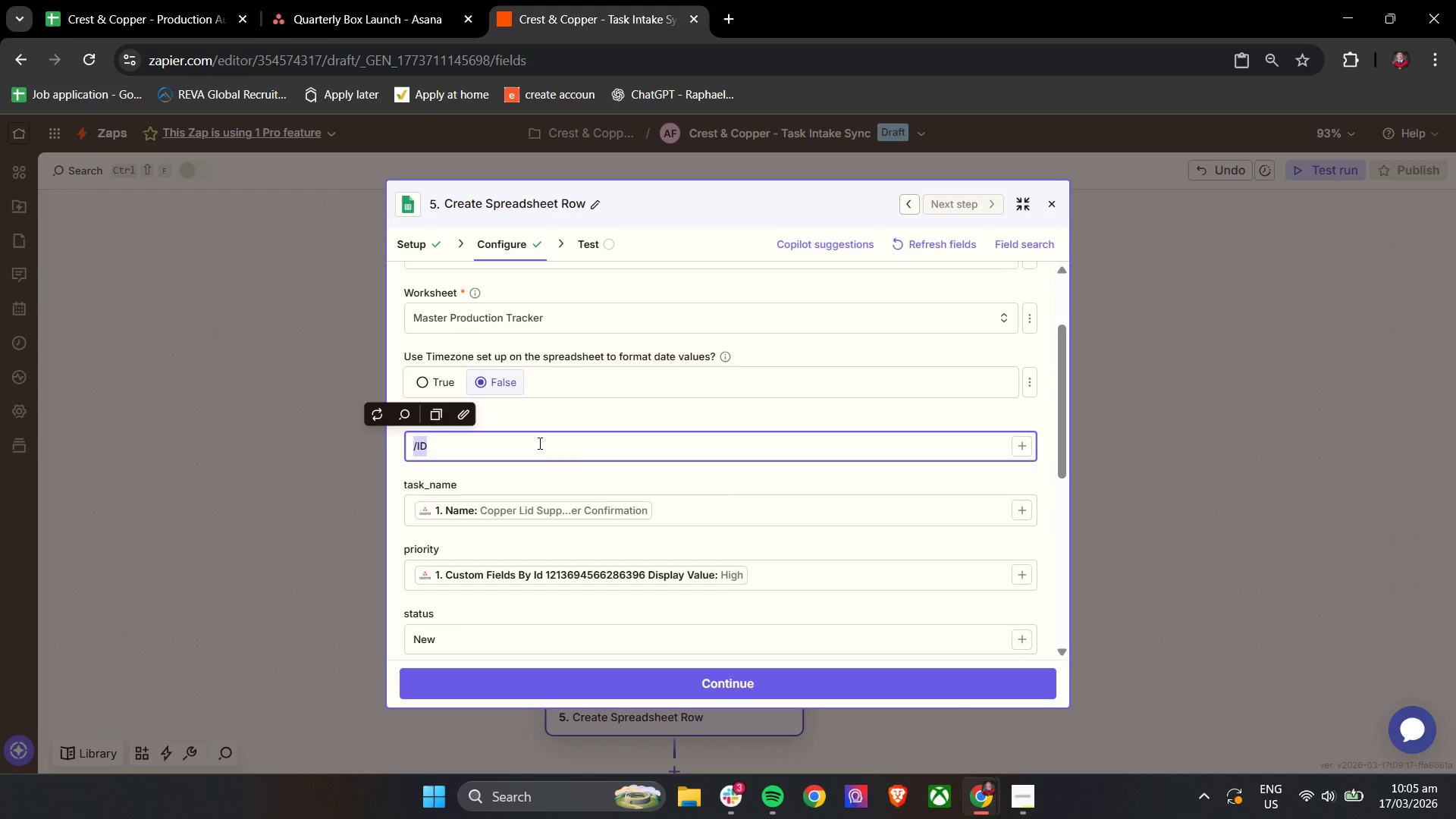 
triple_click([538, 443])
 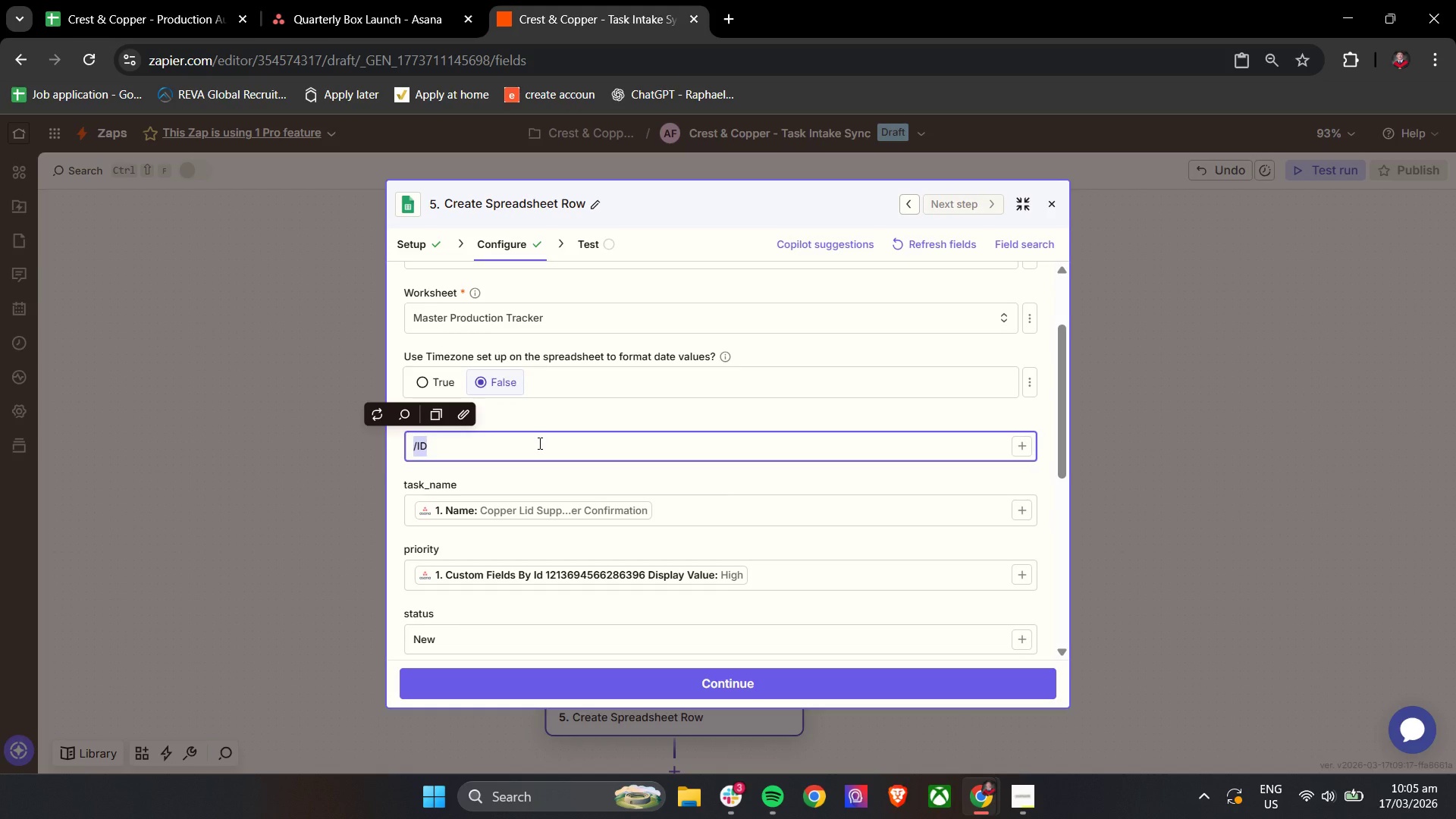 
type(/ID)
 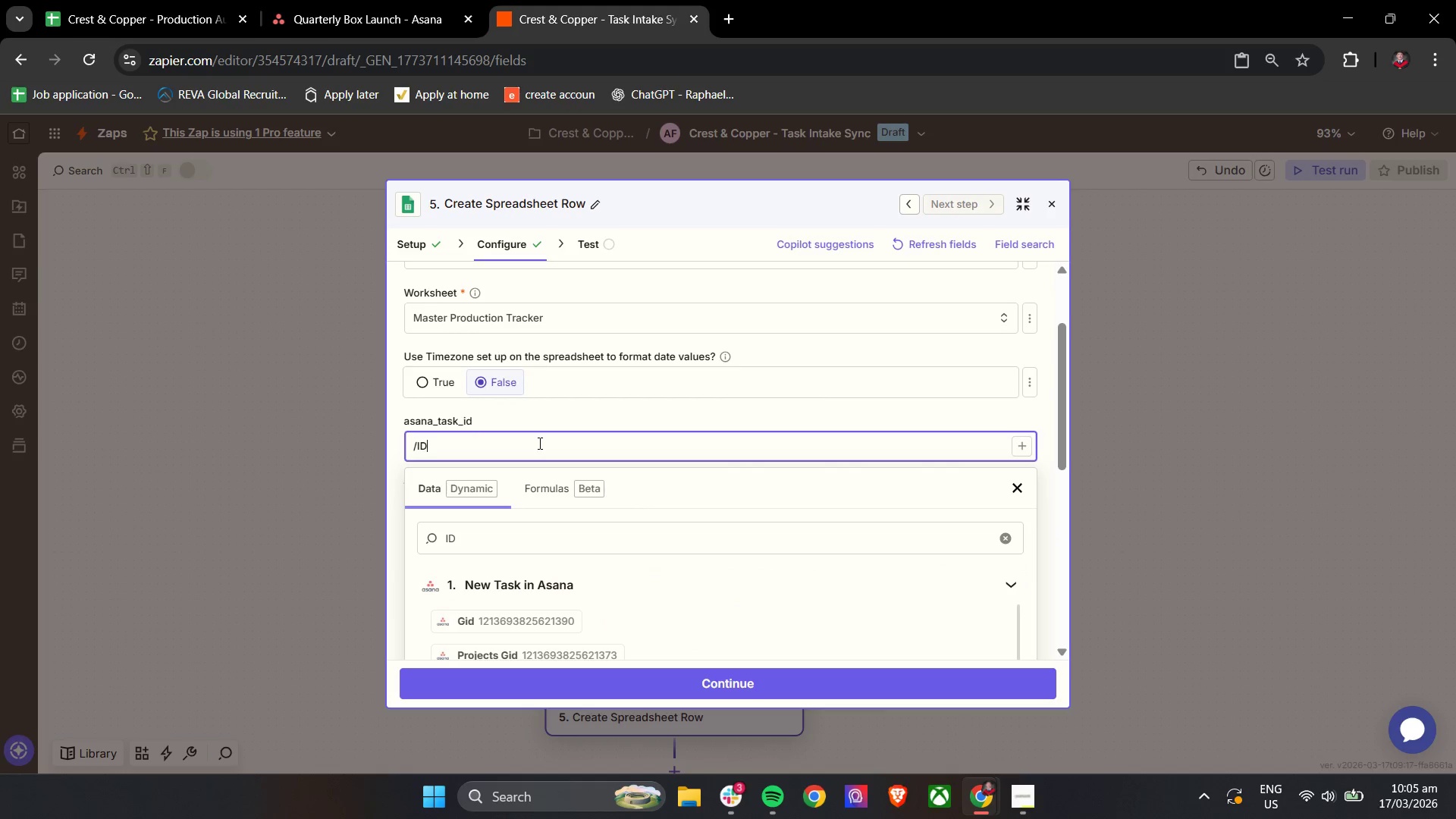 
scroll: coordinate [984, 344], scroll_direction: down, amount: 2.0
 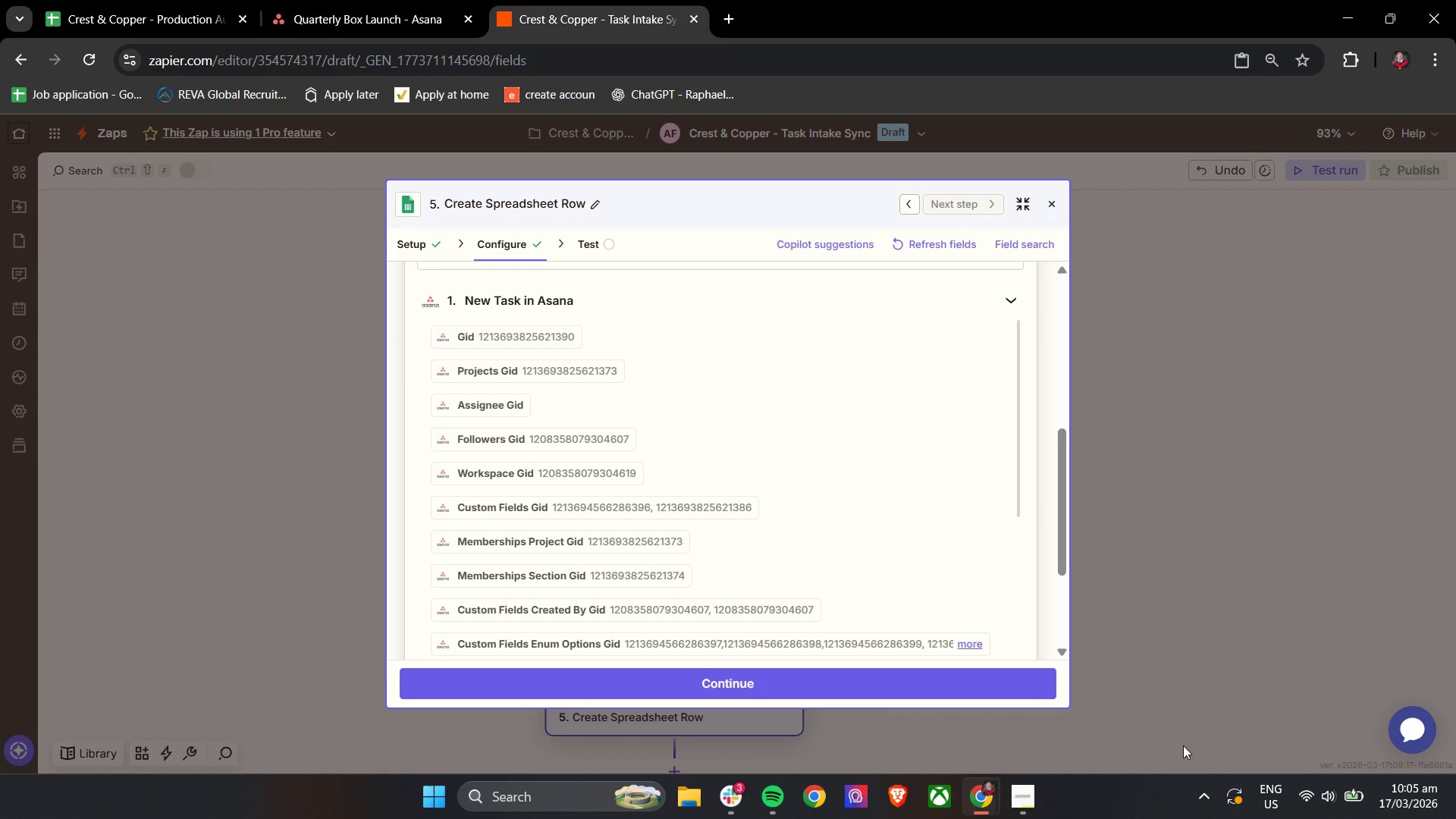 
wait(15.19)
 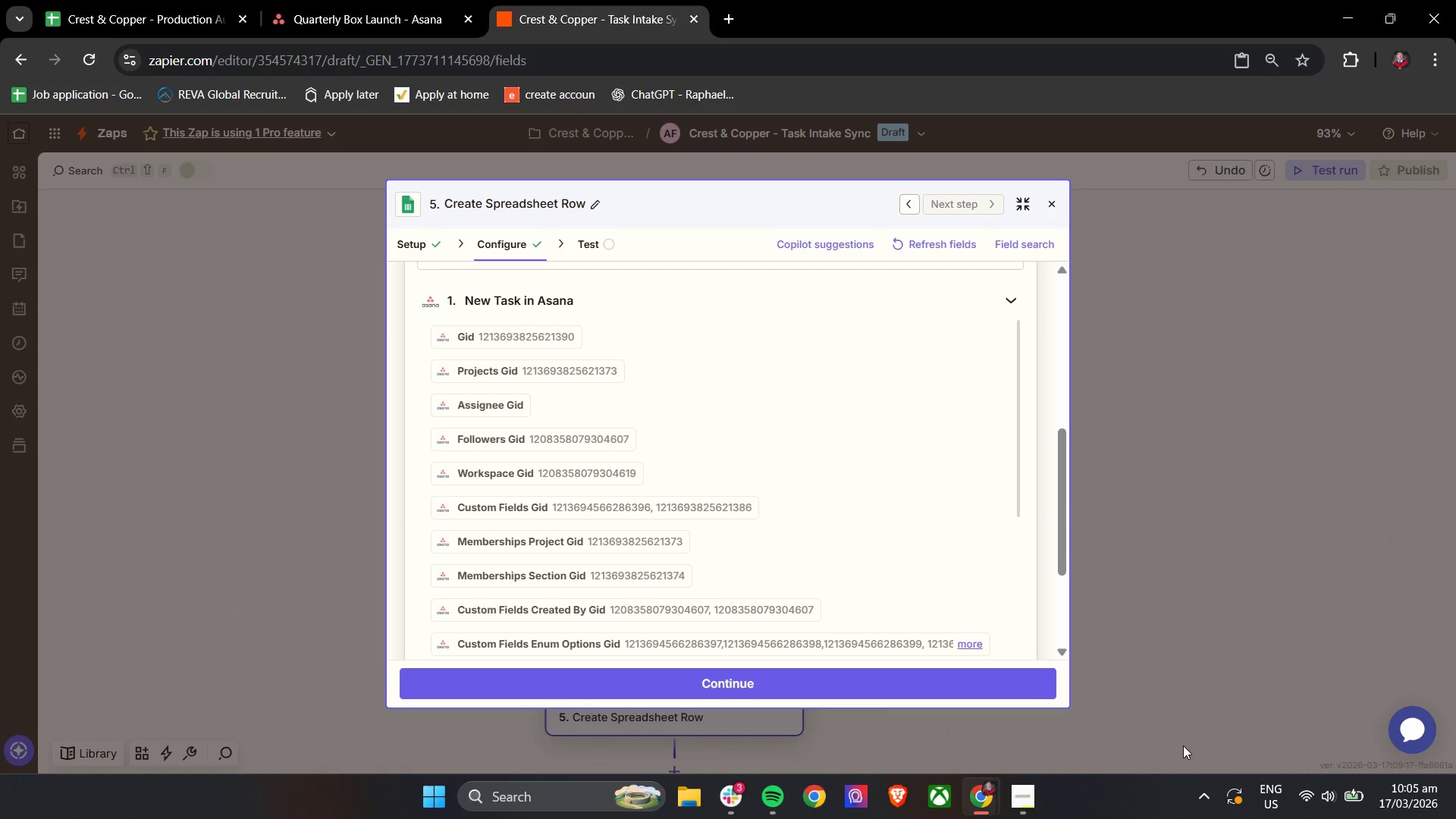 
left_click_drag(start_coordinate=[1018, 472], to_coordinate=[1026, 608])
 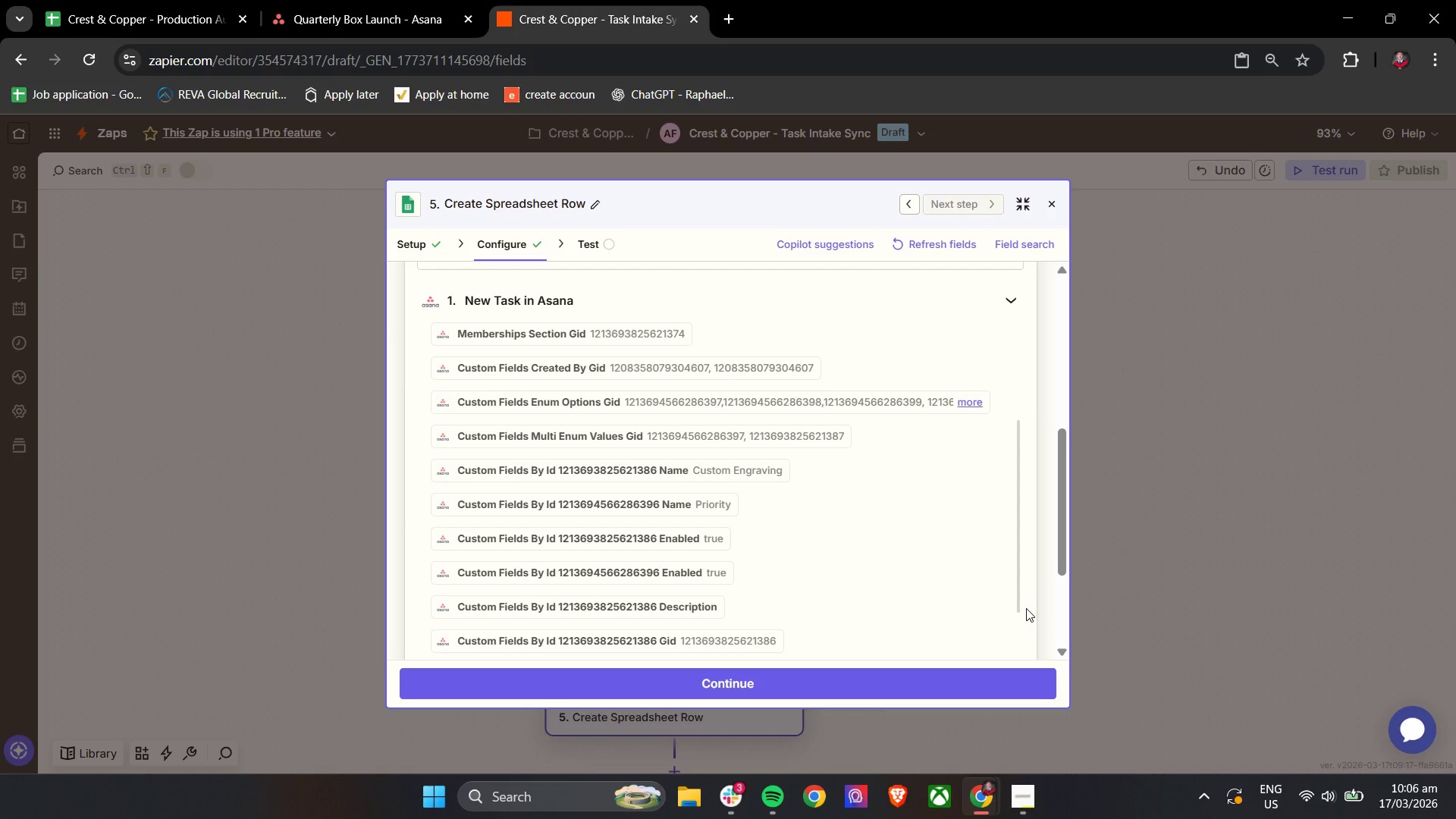 
wait(10.42)
 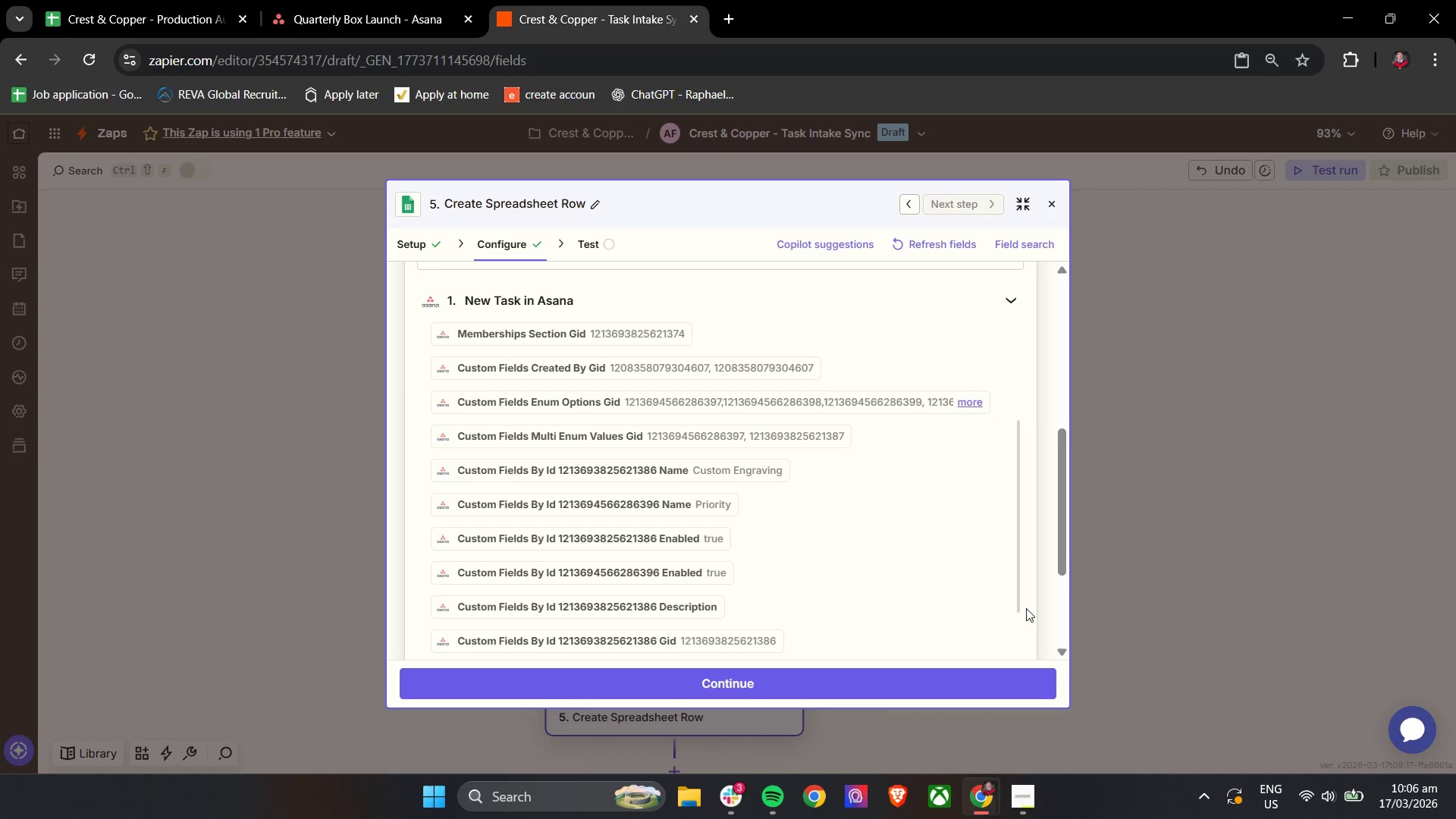 
left_click_drag(start_coordinate=[1019, 491], to_coordinate=[1017, 611])
 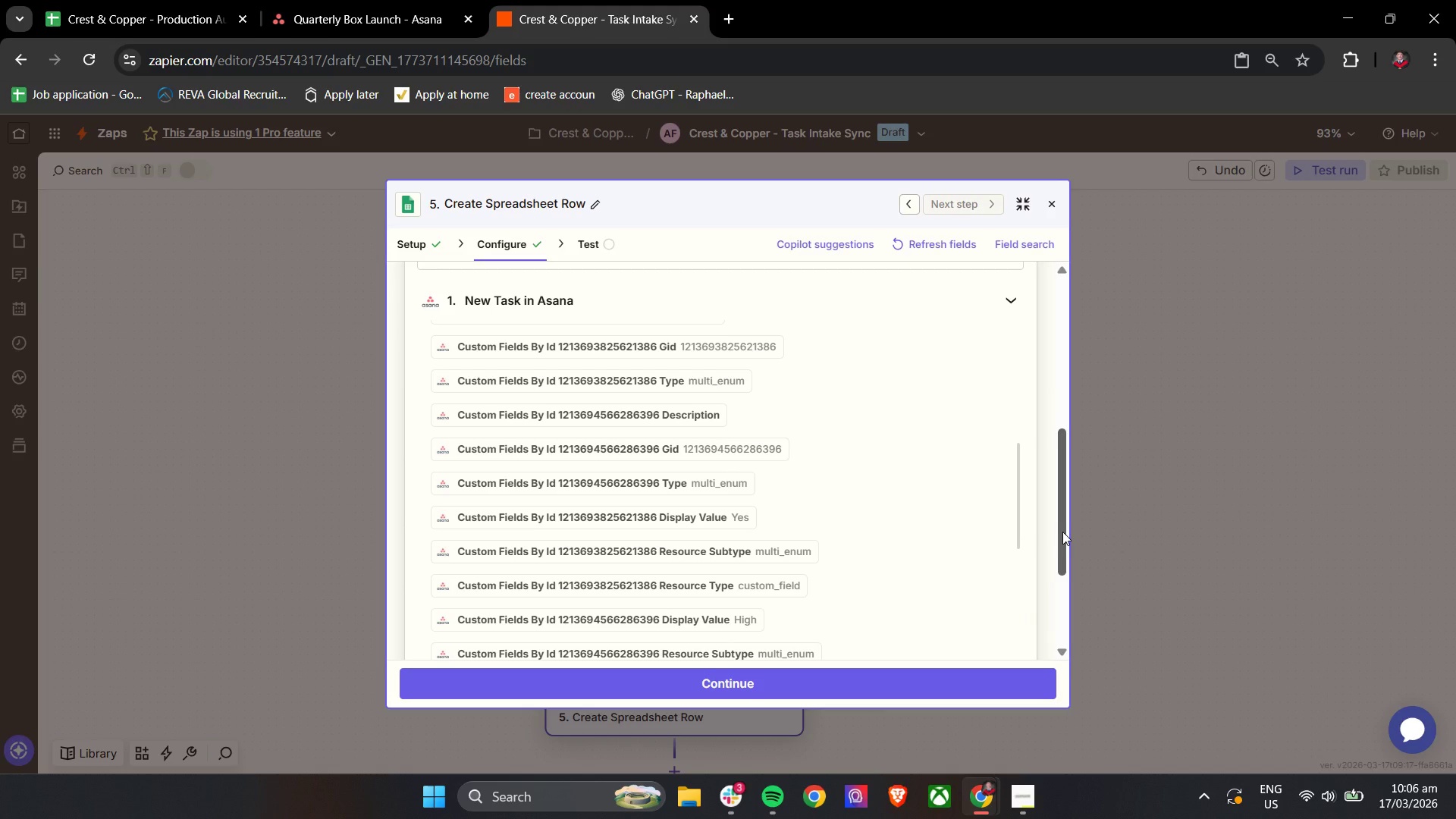 
wait(9.02)
 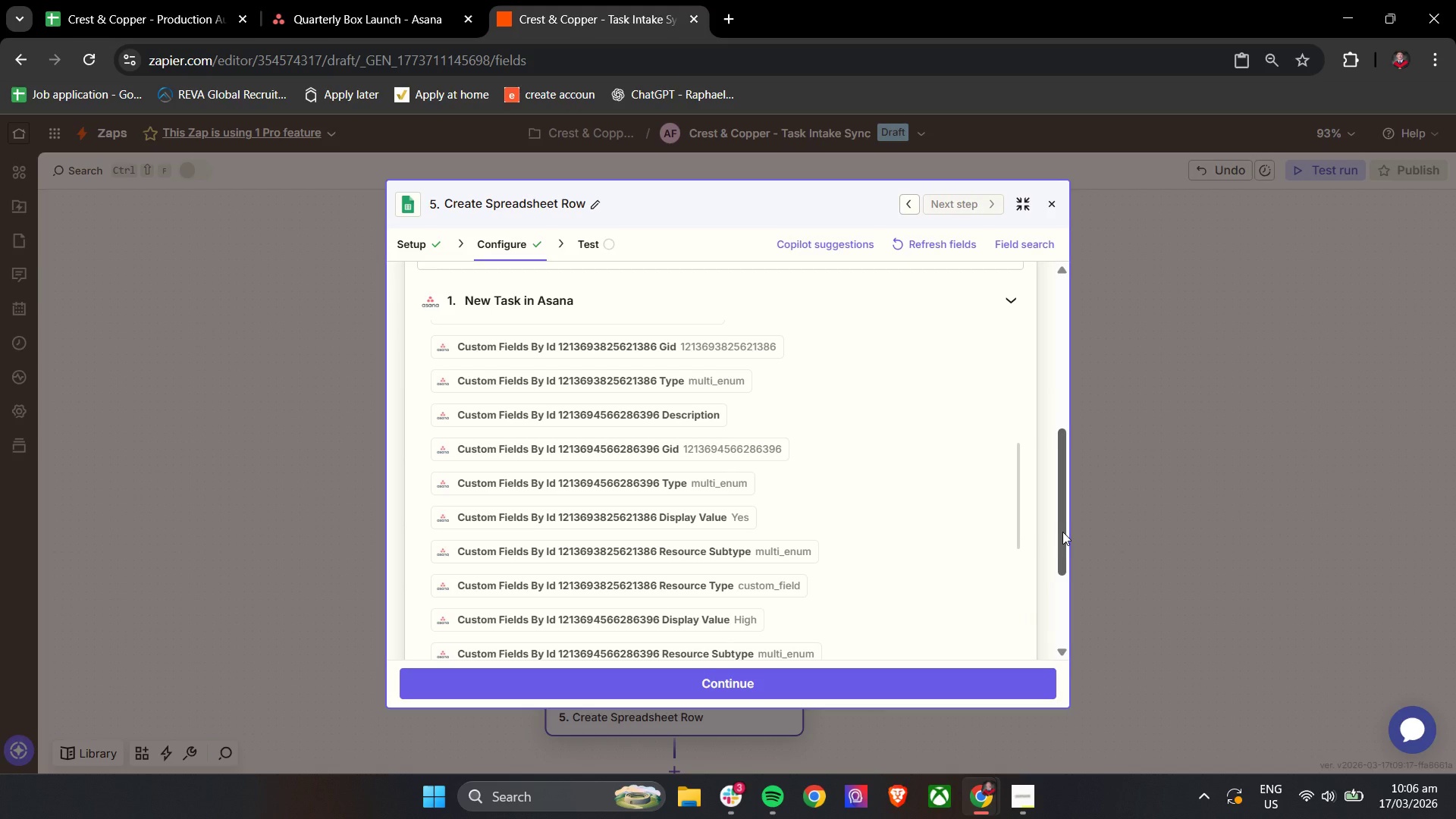 
left_click_drag(start_coordinate=[1018, 494], to_coordinate=[1014, 595])
 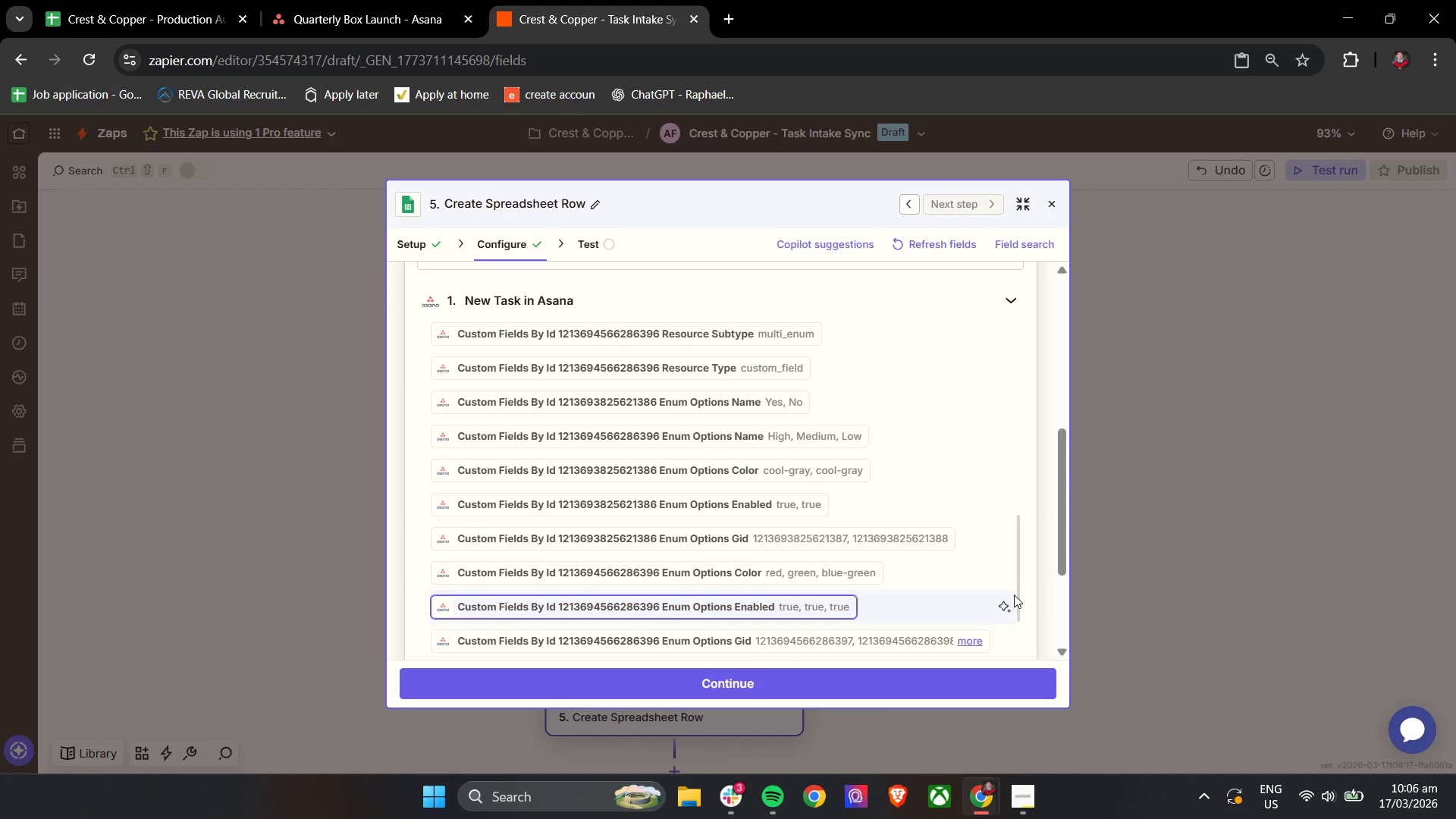 
wait(8.09)
 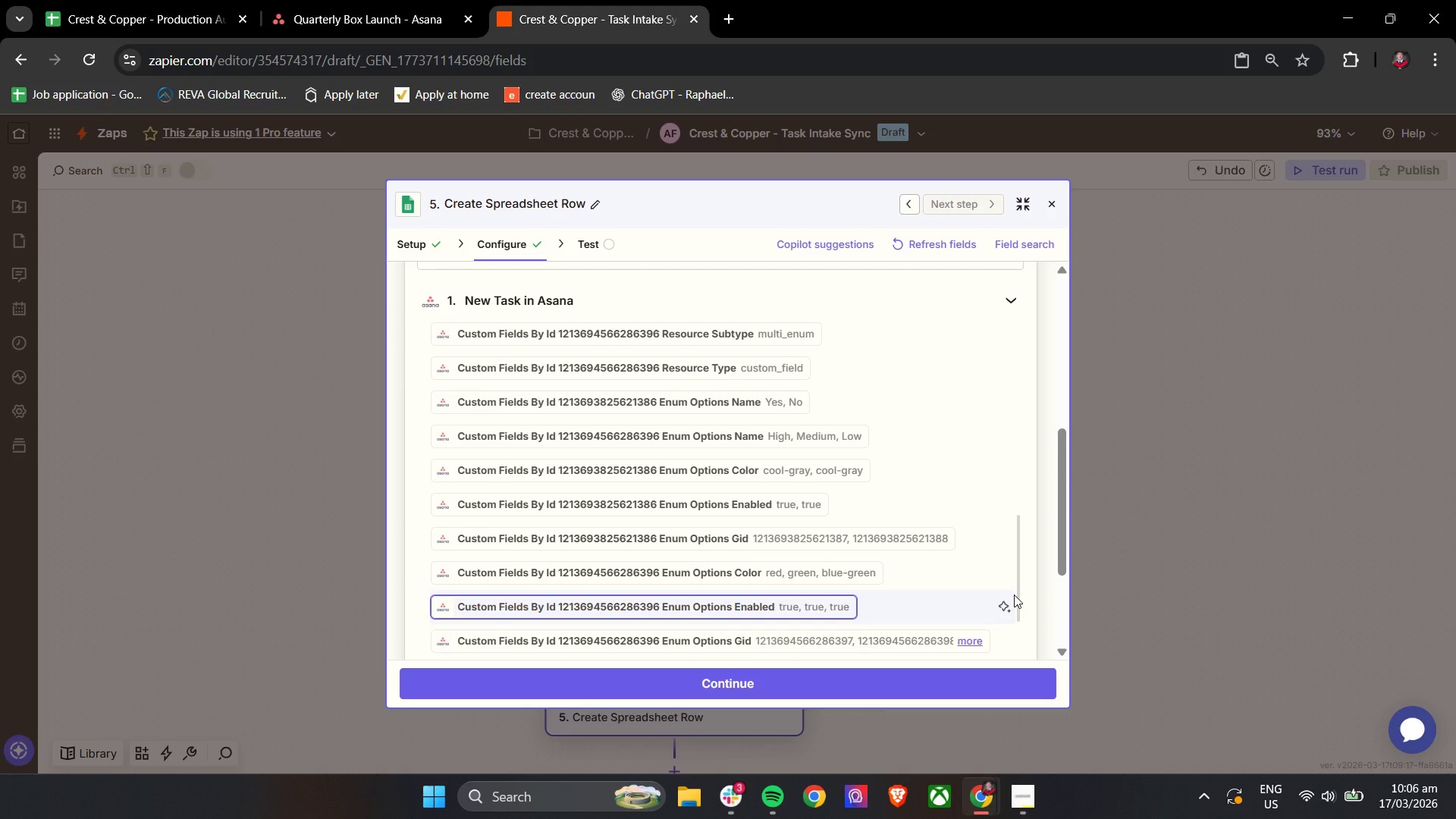 
scroll: coordinate [958, 539], scroll_direction: down, amount: 8.0
 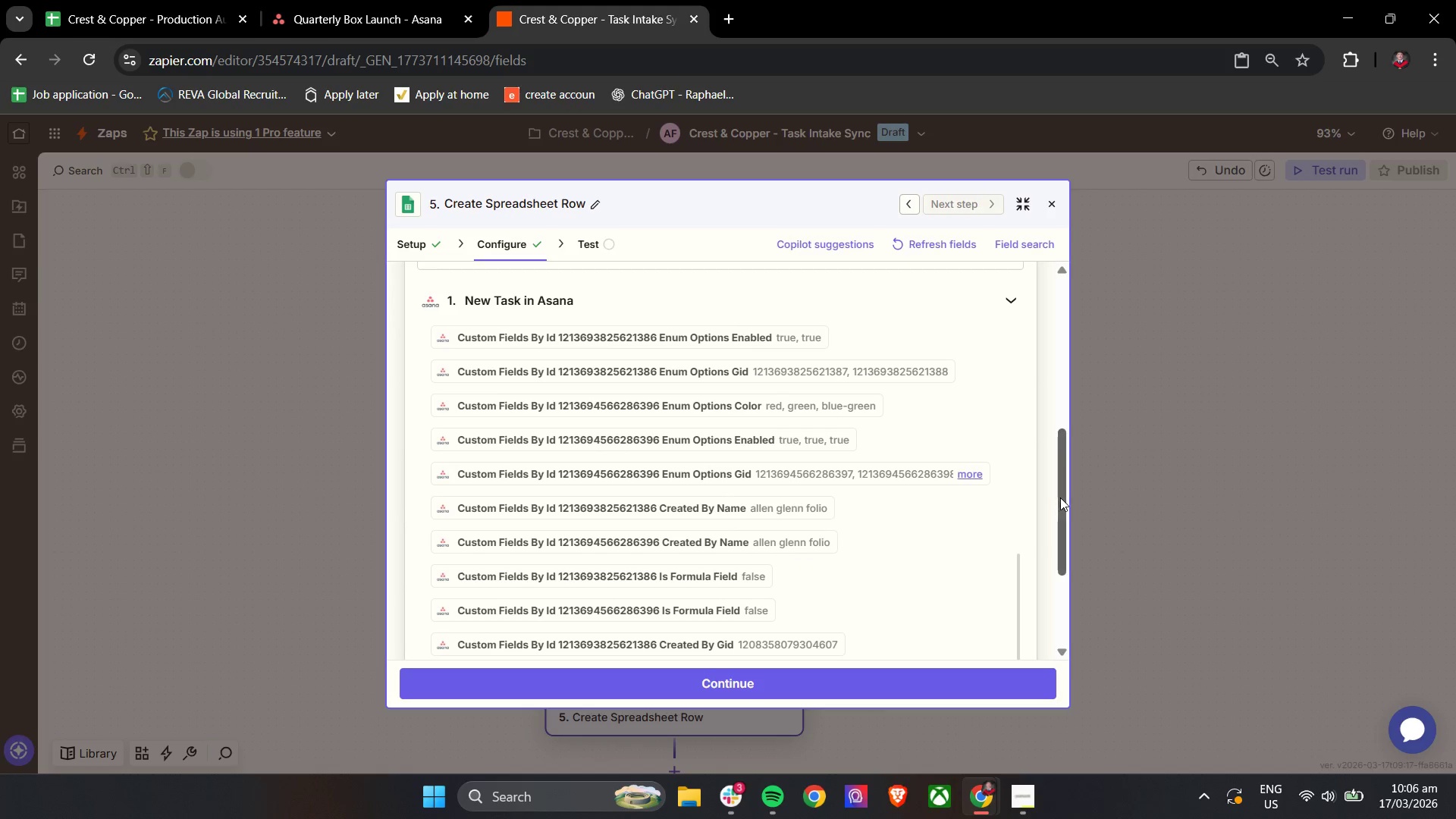 
left_click_drag(start_coordinate=[1060, 497], to_coordinate=[1060, 506])
 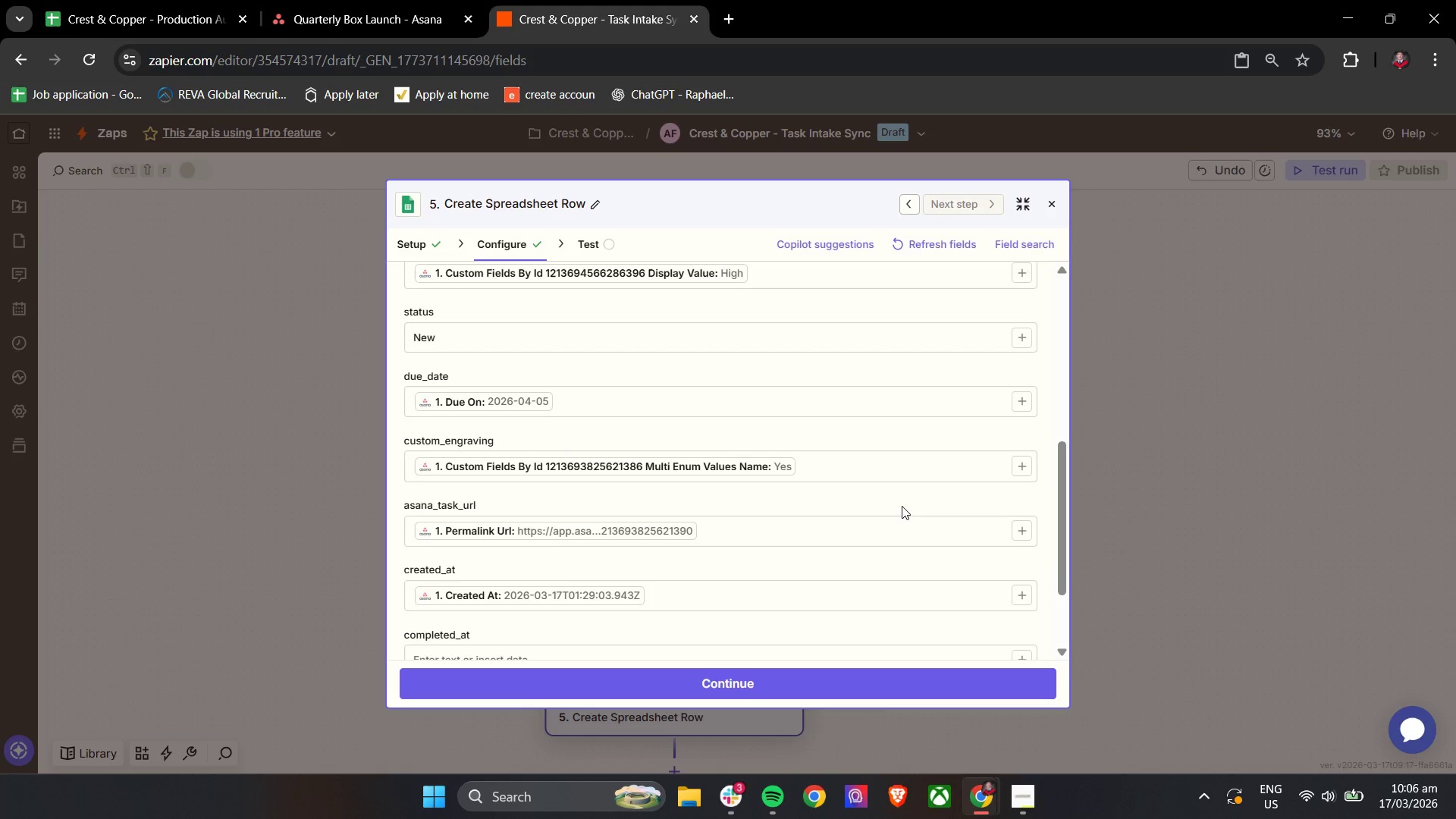 
scroll: coordinate [902, 506], scroll_direction: up, amount: 2.0
 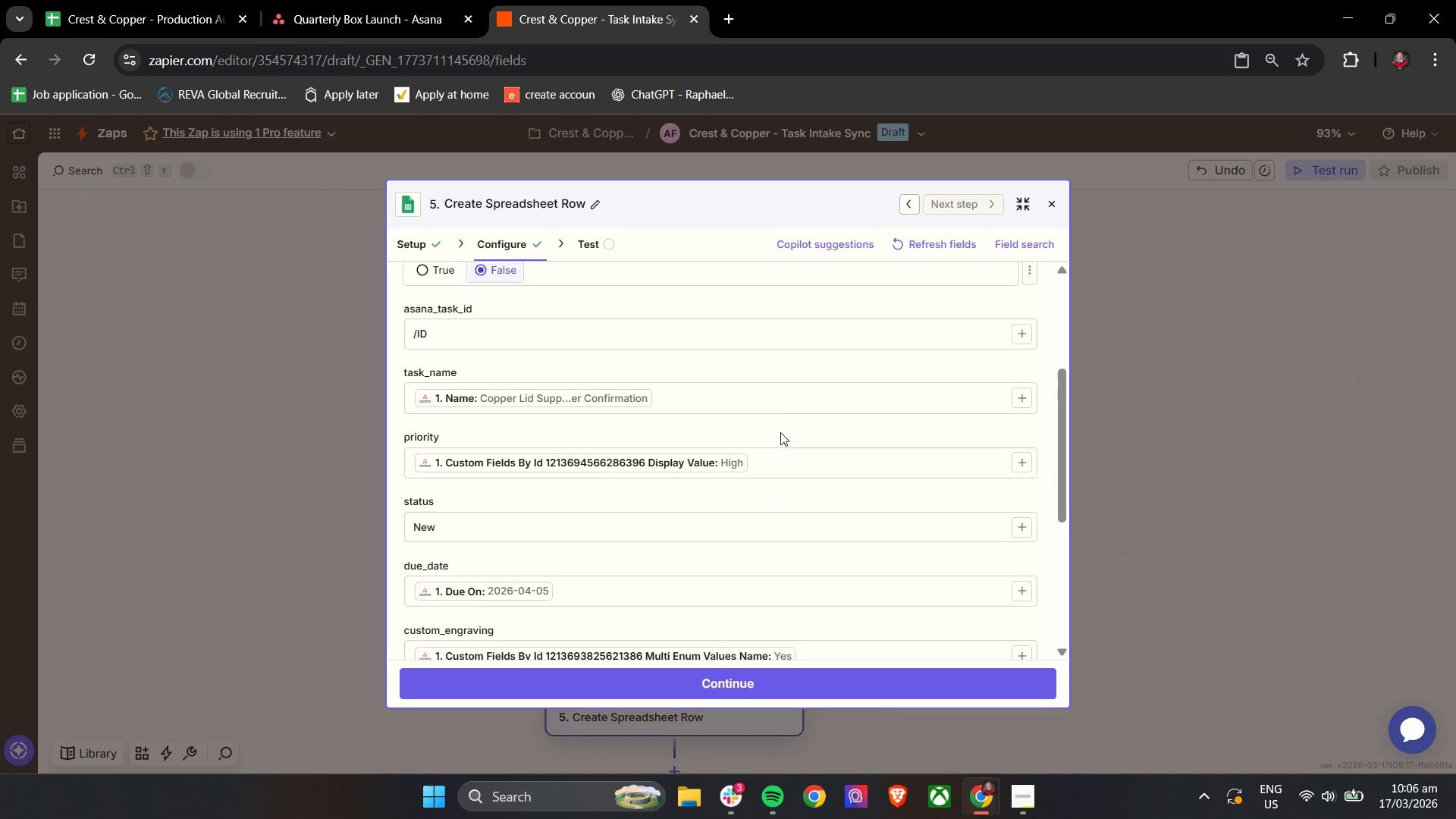 
left_click([783, 400])
 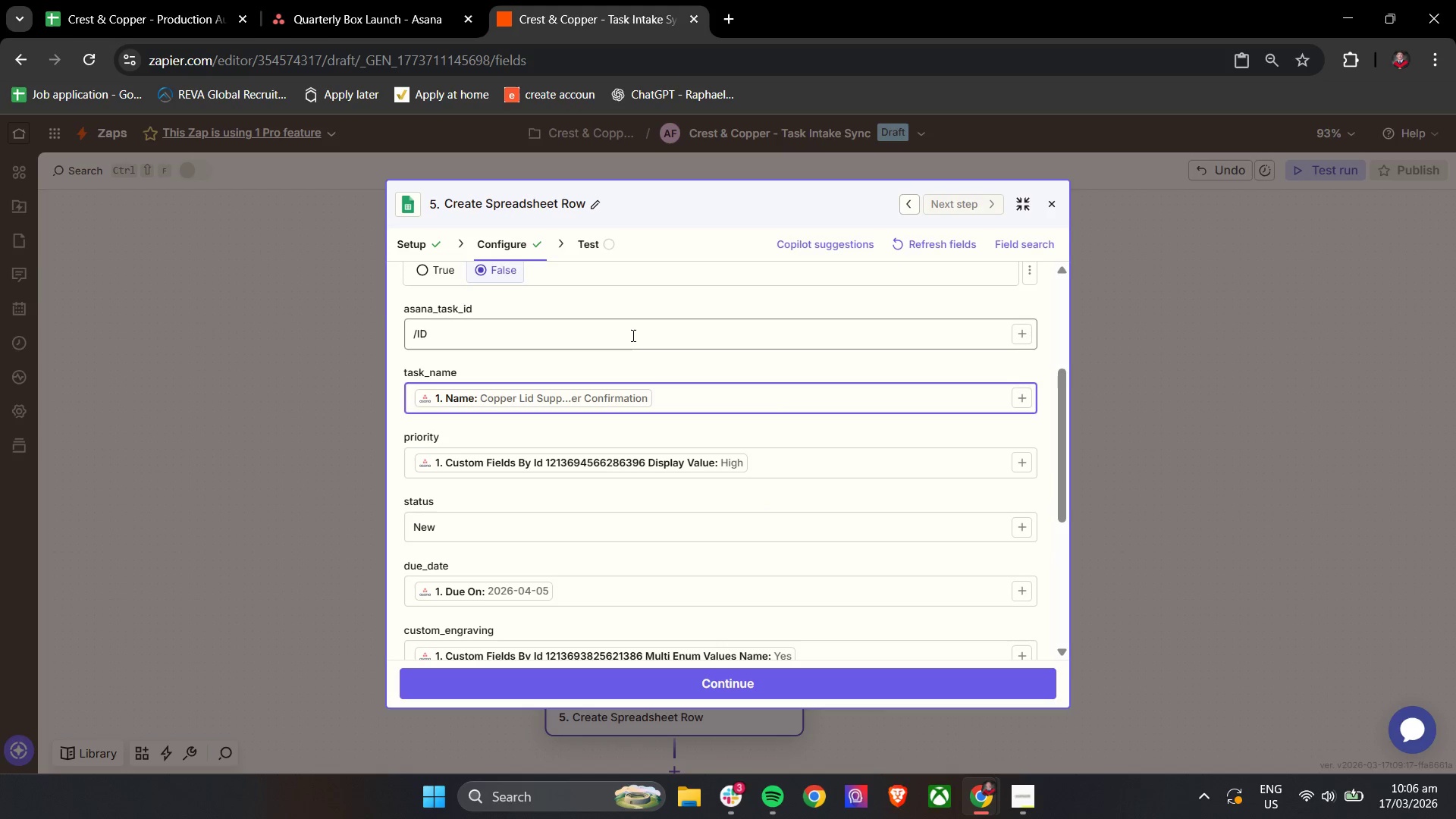 
double_click([632, 335])
 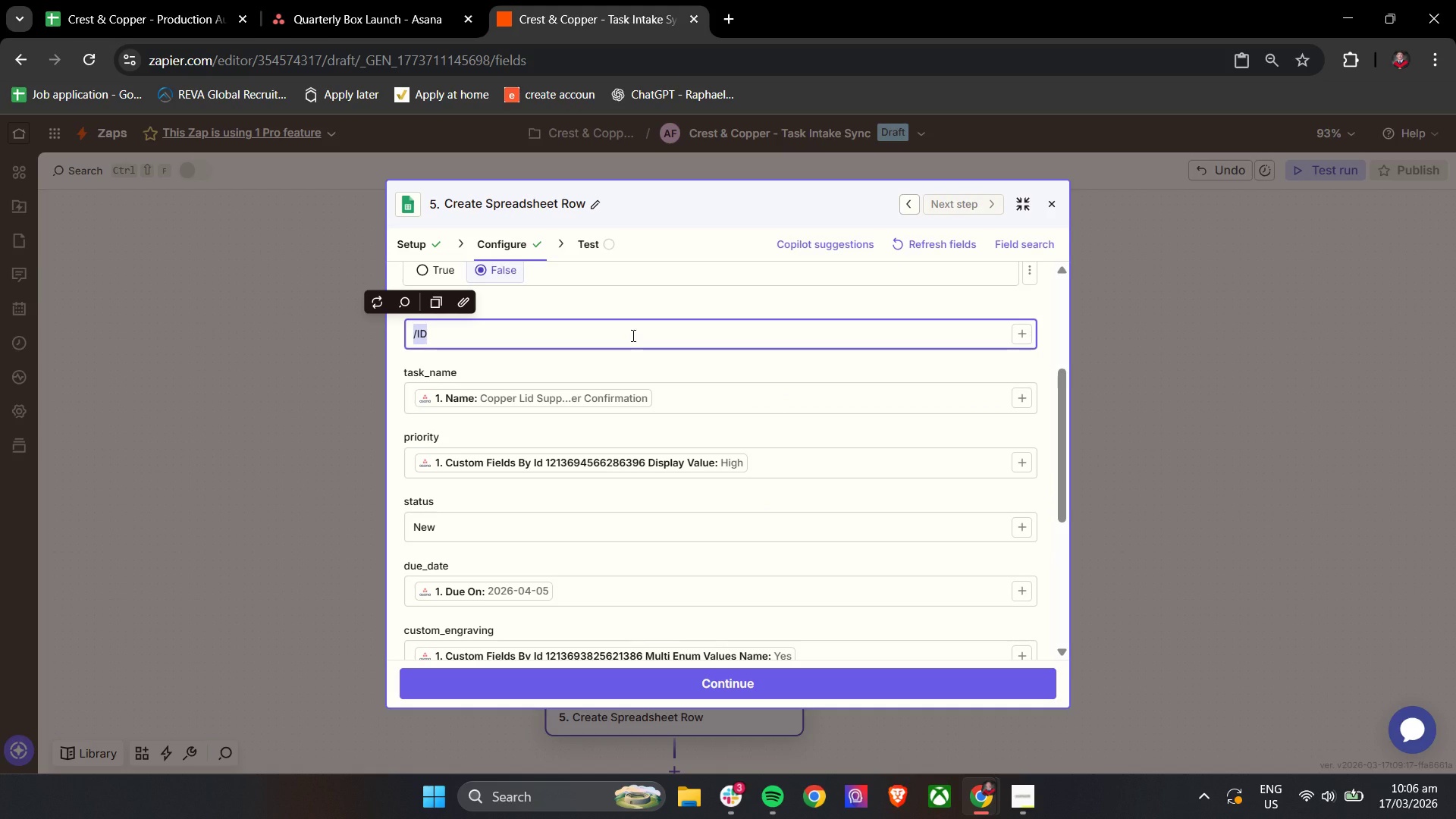 
type(ID)
key(Backspace)
key(Backspace)
type(/ID)
 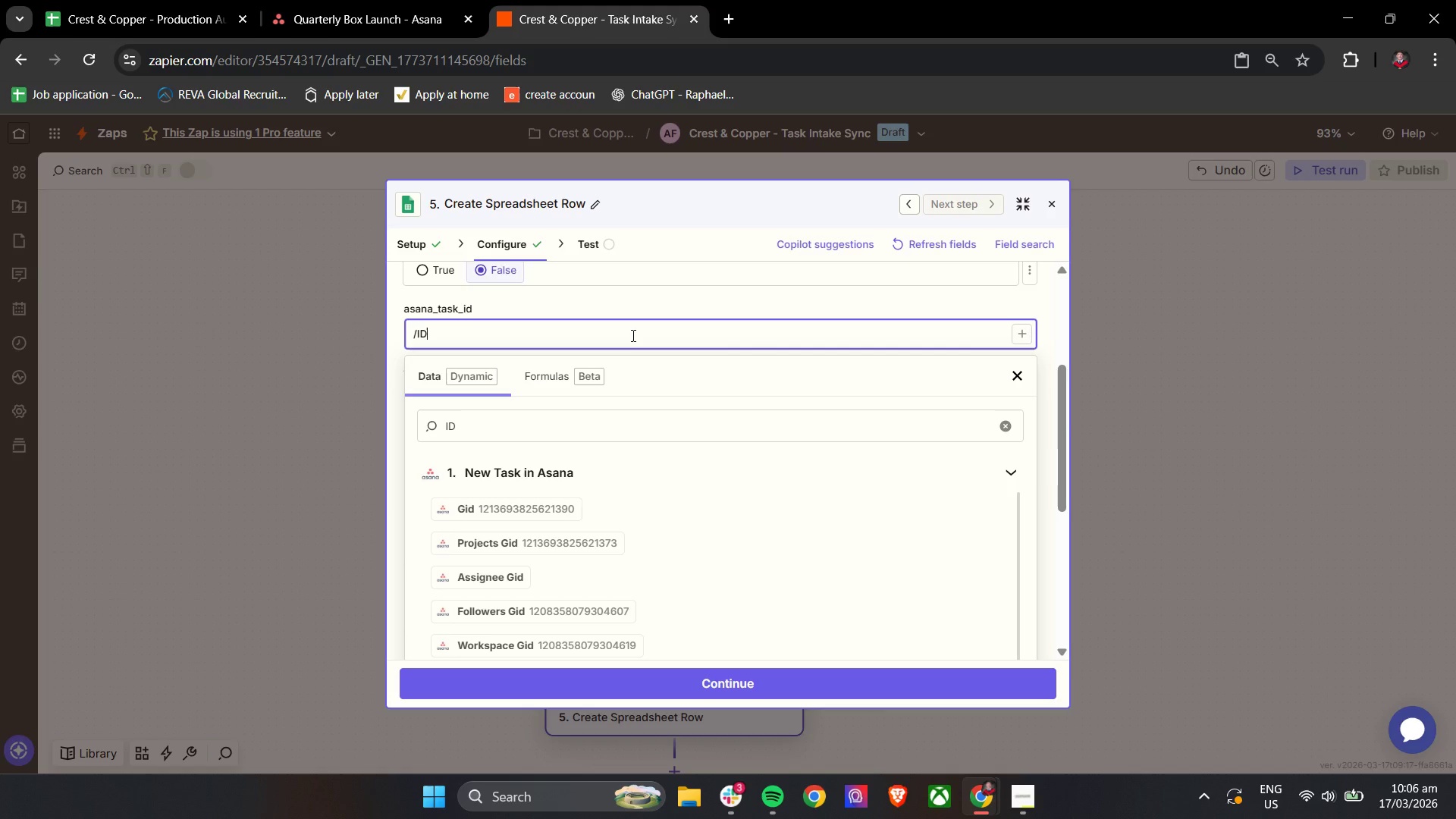 
scroll: coordinate [858, 433], scroll_direction: down, amount: 19.0
 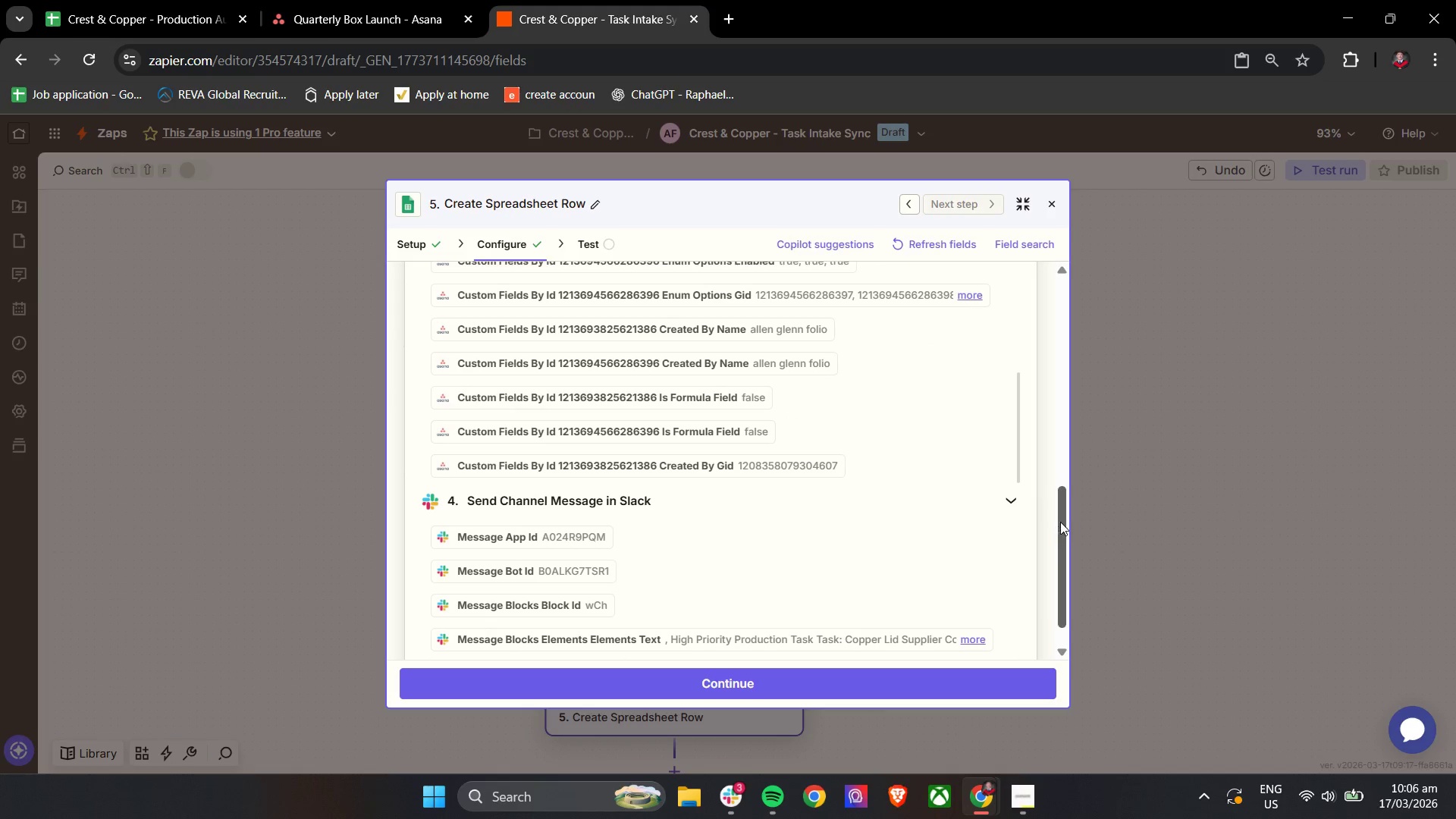 
scroll: coordinate [1060, 522], scroll_direction: up, amount: 2.0
 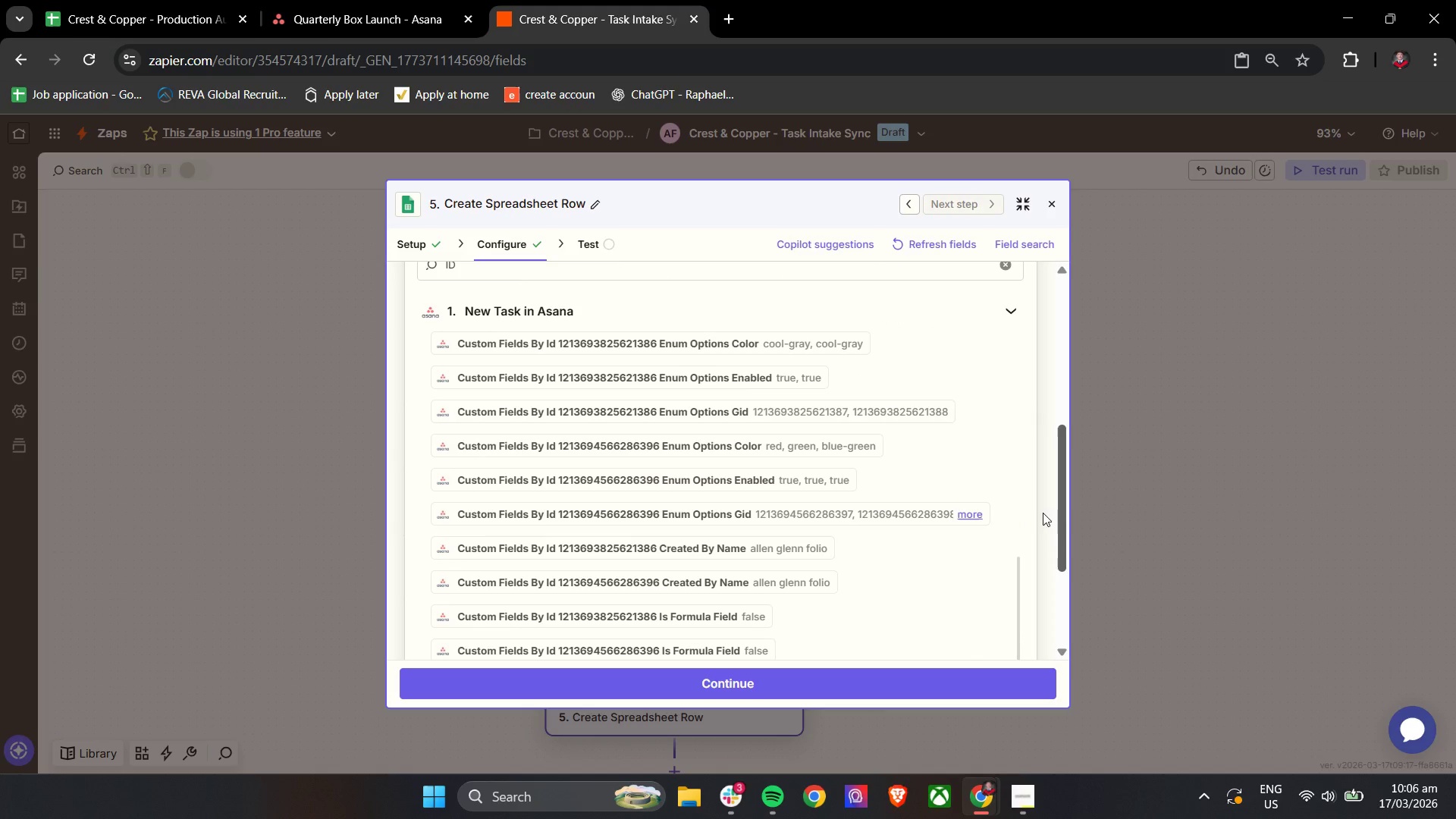 
scroll: coordinate [984, 510], scroll_direction: down, amount: 3.0
 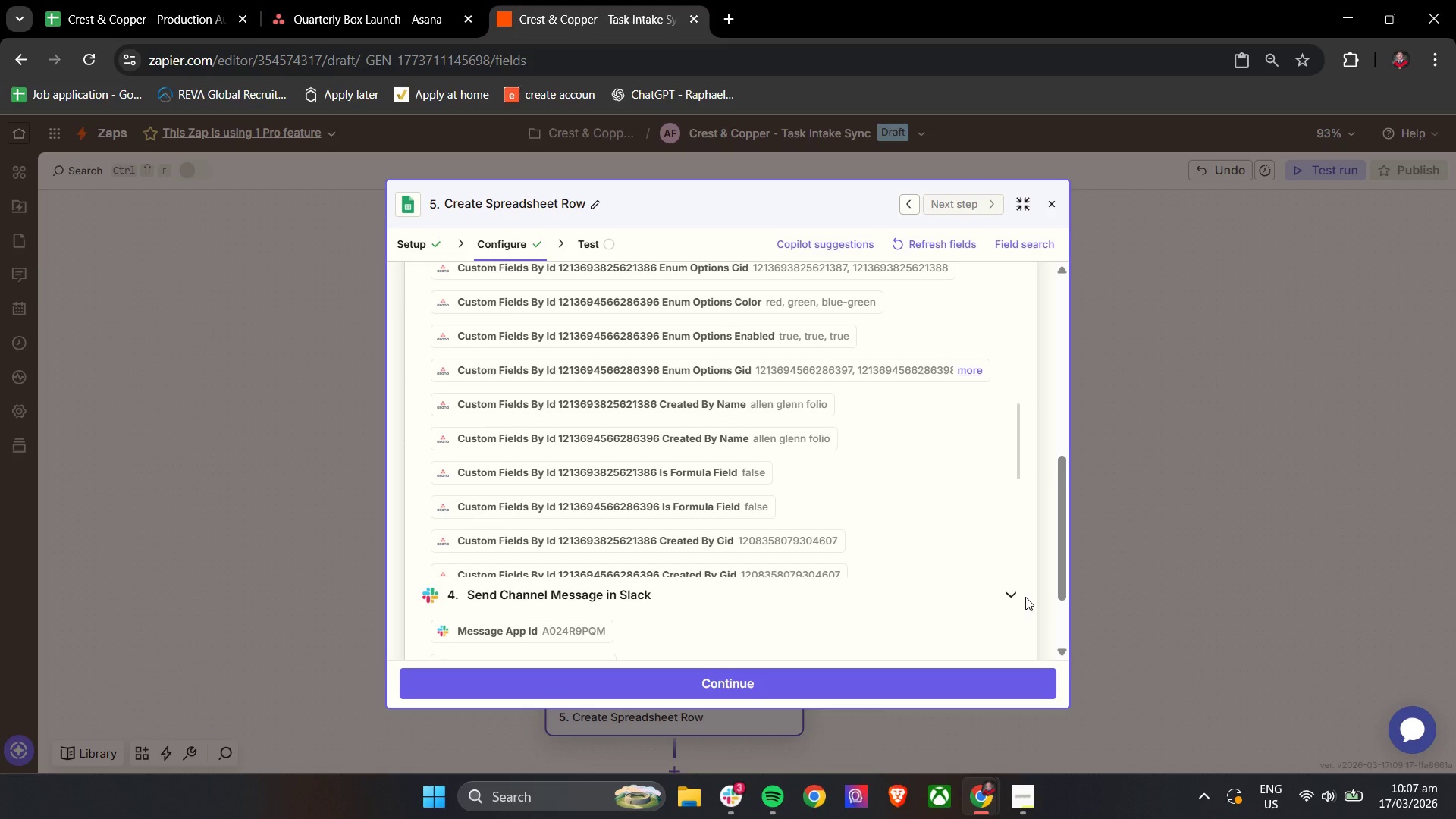 
wait(21.11)
 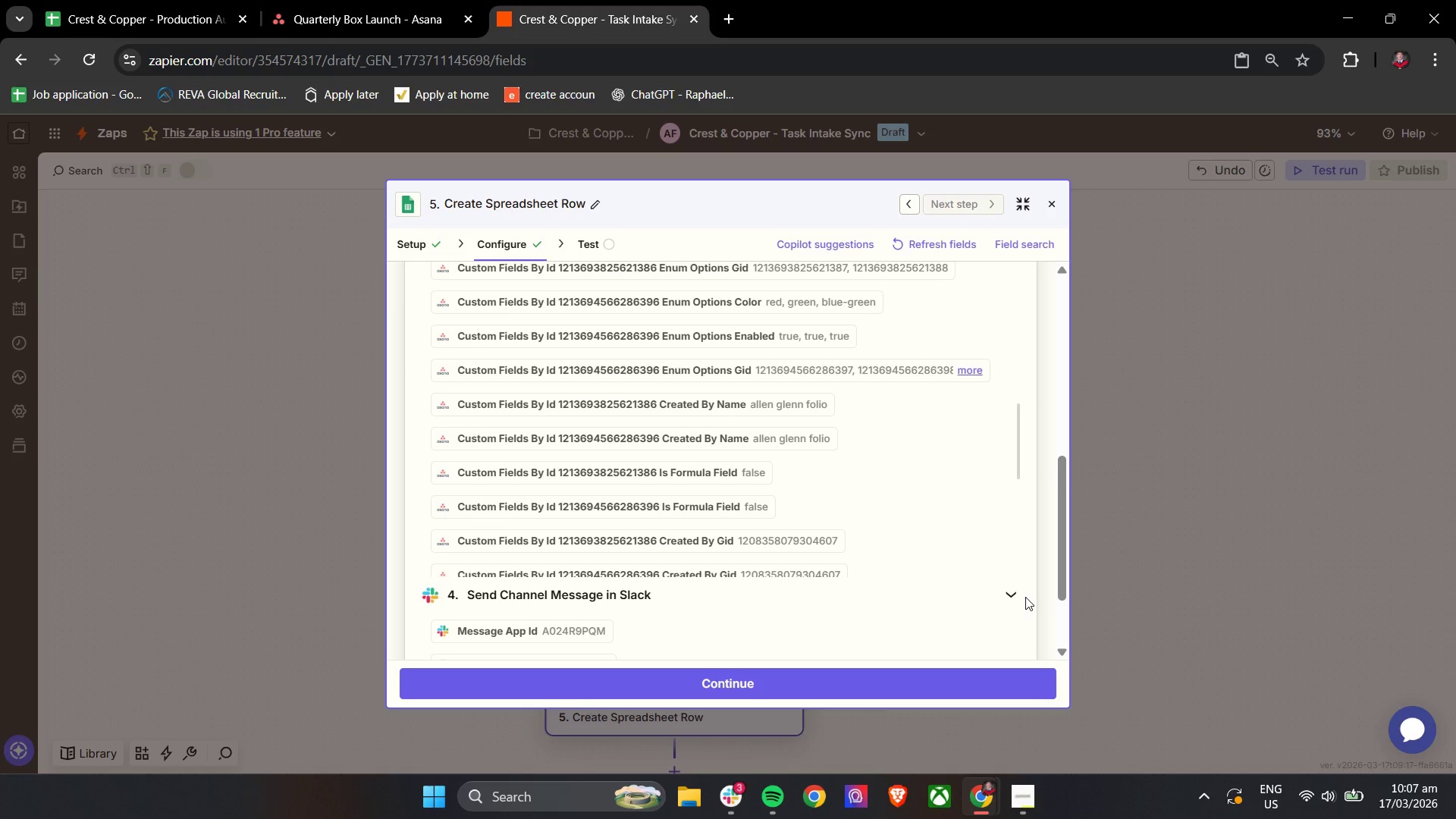 
scroll: coordinate [667, 567], scroll_direction: up, amount: 15.0
 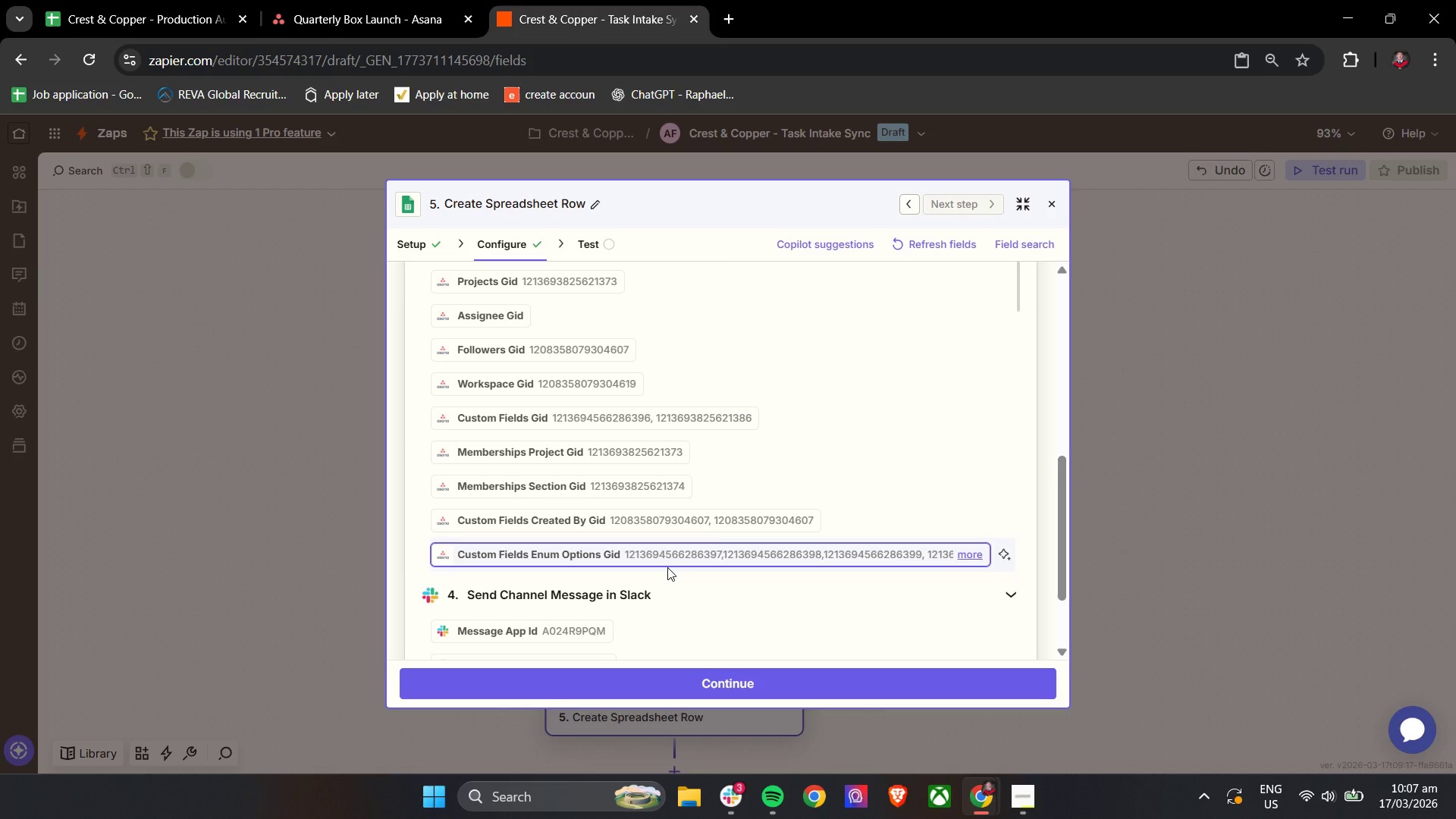 
wait(17.82)
 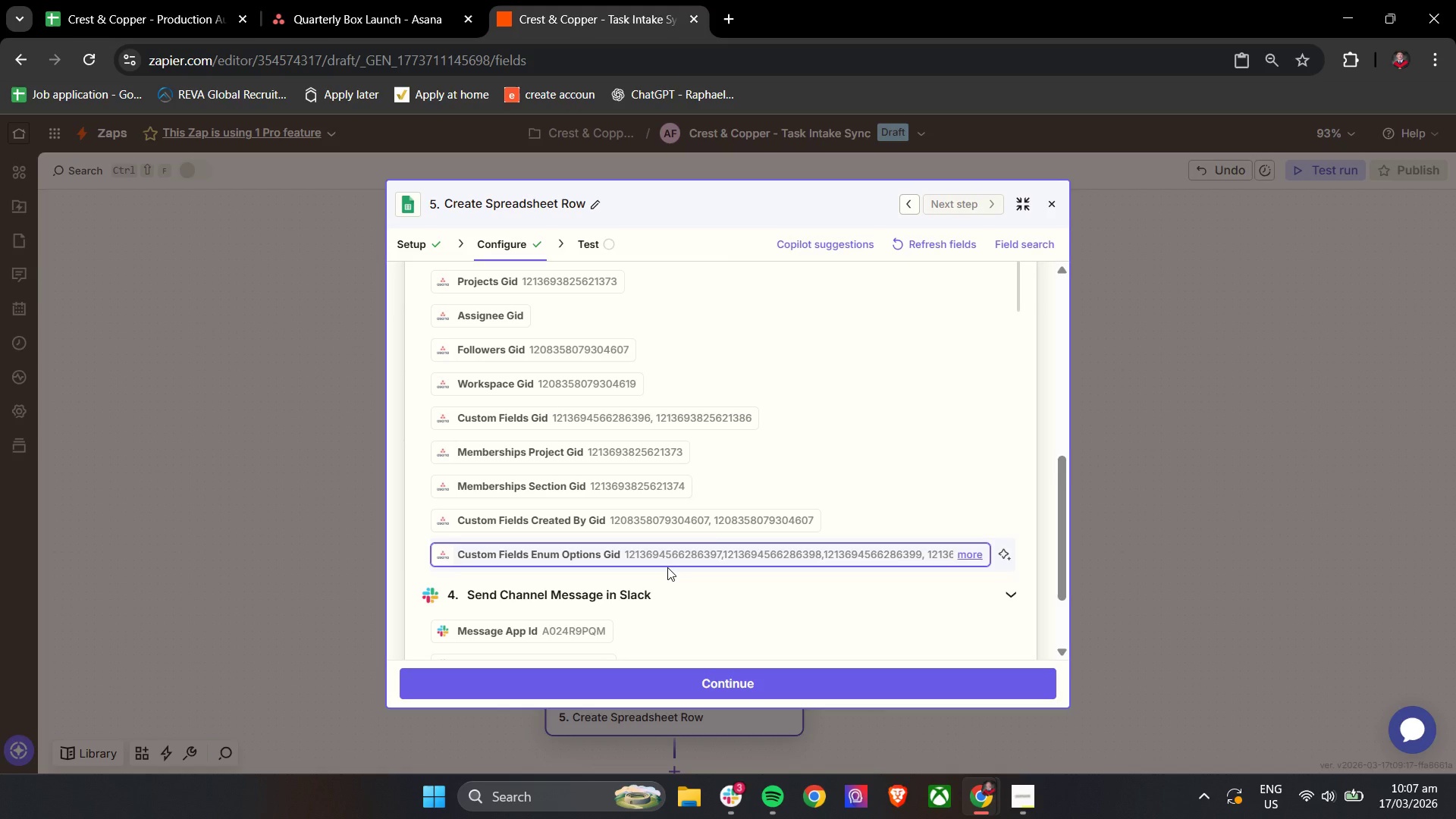 
scroll: coordinate [714, 464], scroll_direction: up, amount: 8.0
 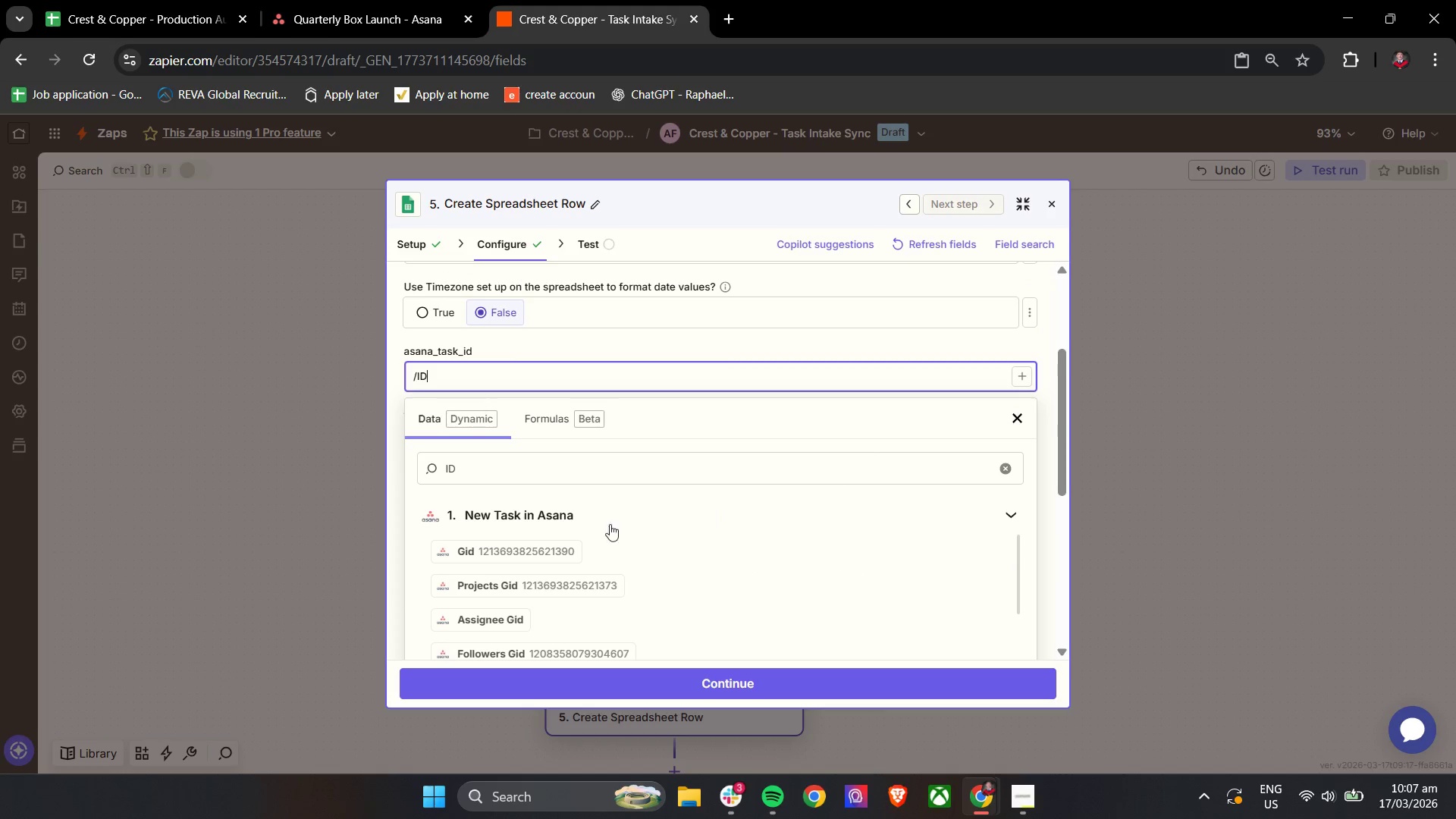 
left_click([554, 545])
 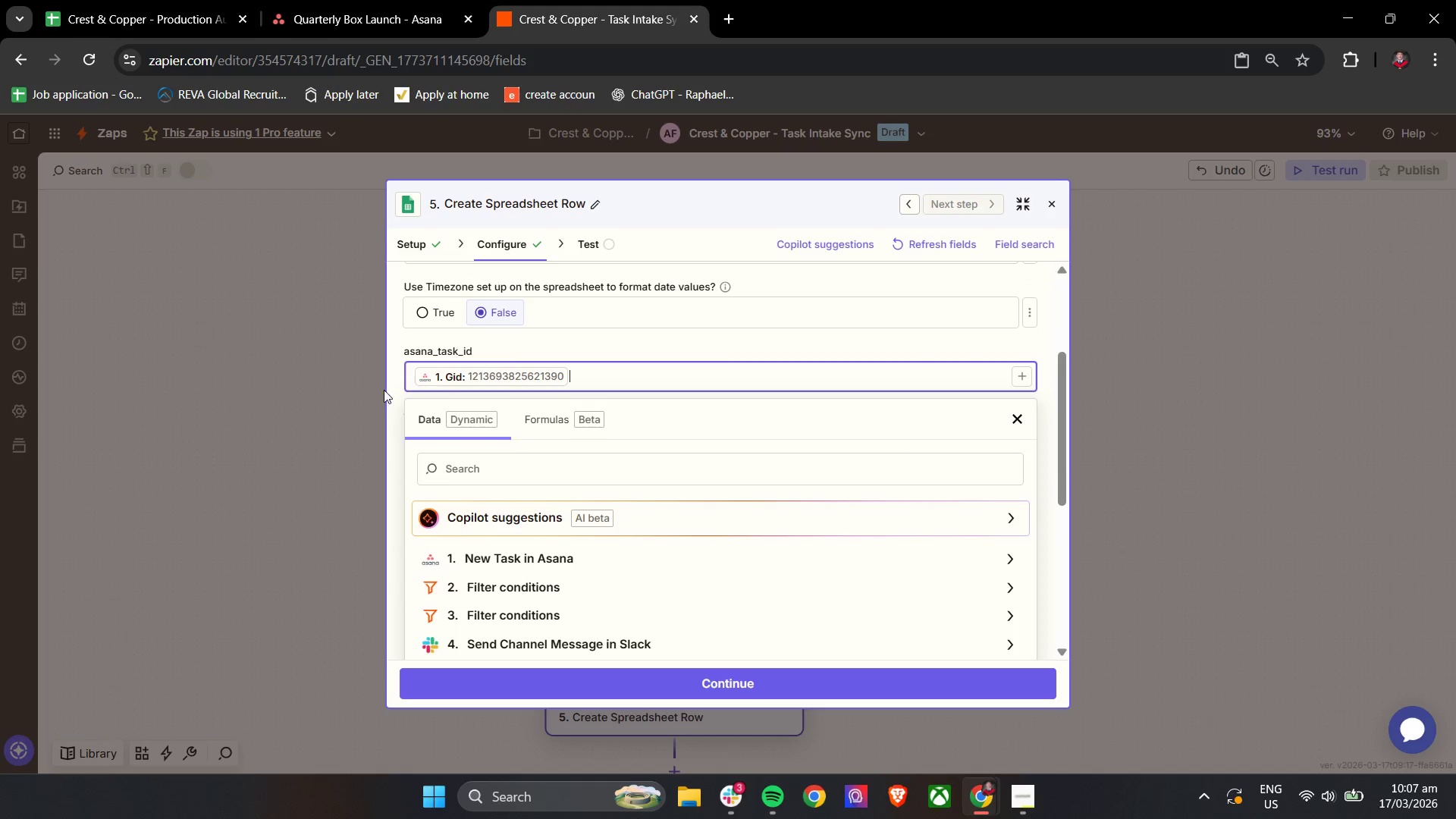 
left_click([391, 390])
 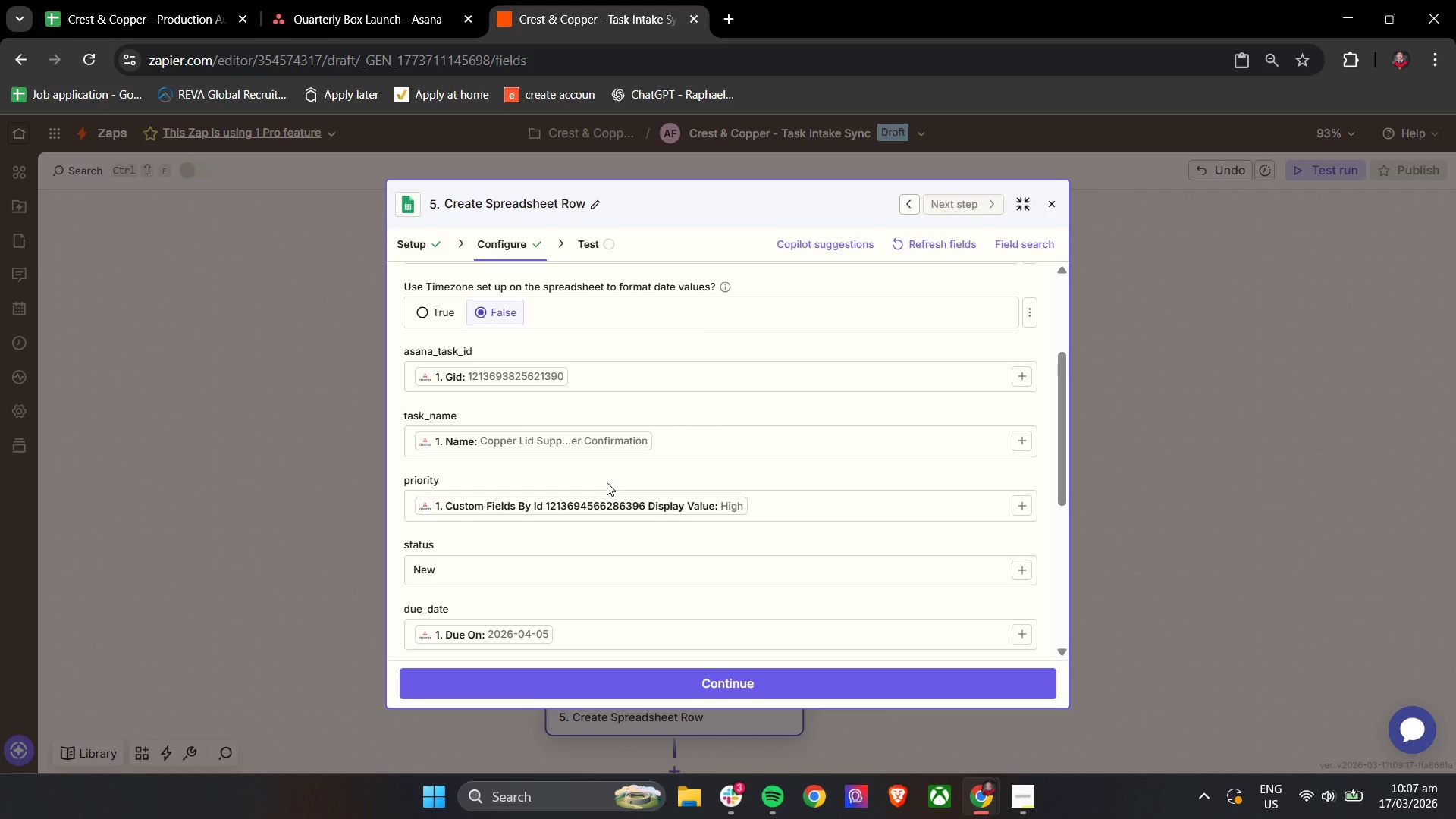 
wait(27.38)
 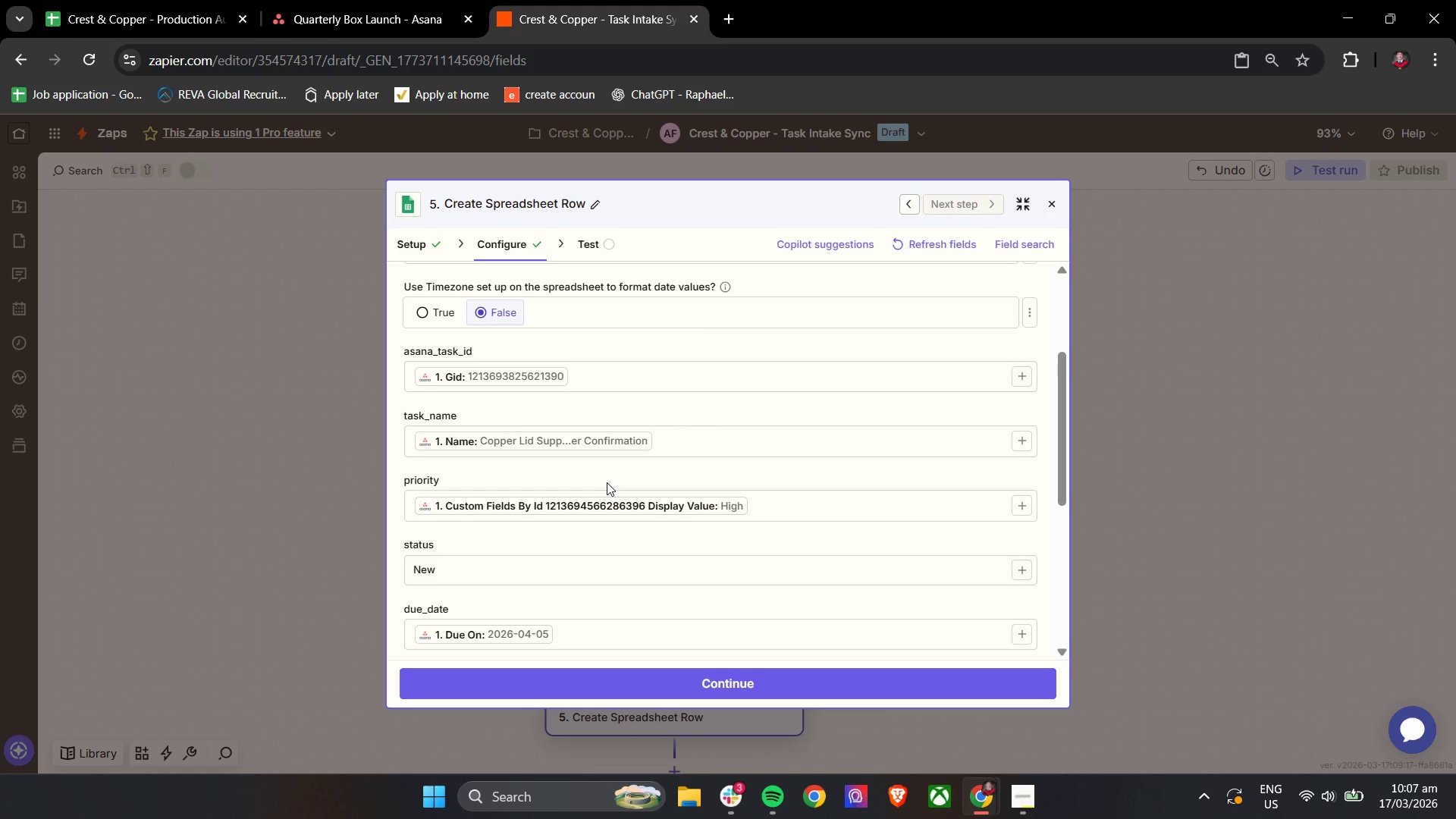 
scroll: coordinate [616, 597], scroll_direction: down, amount: 7.0
 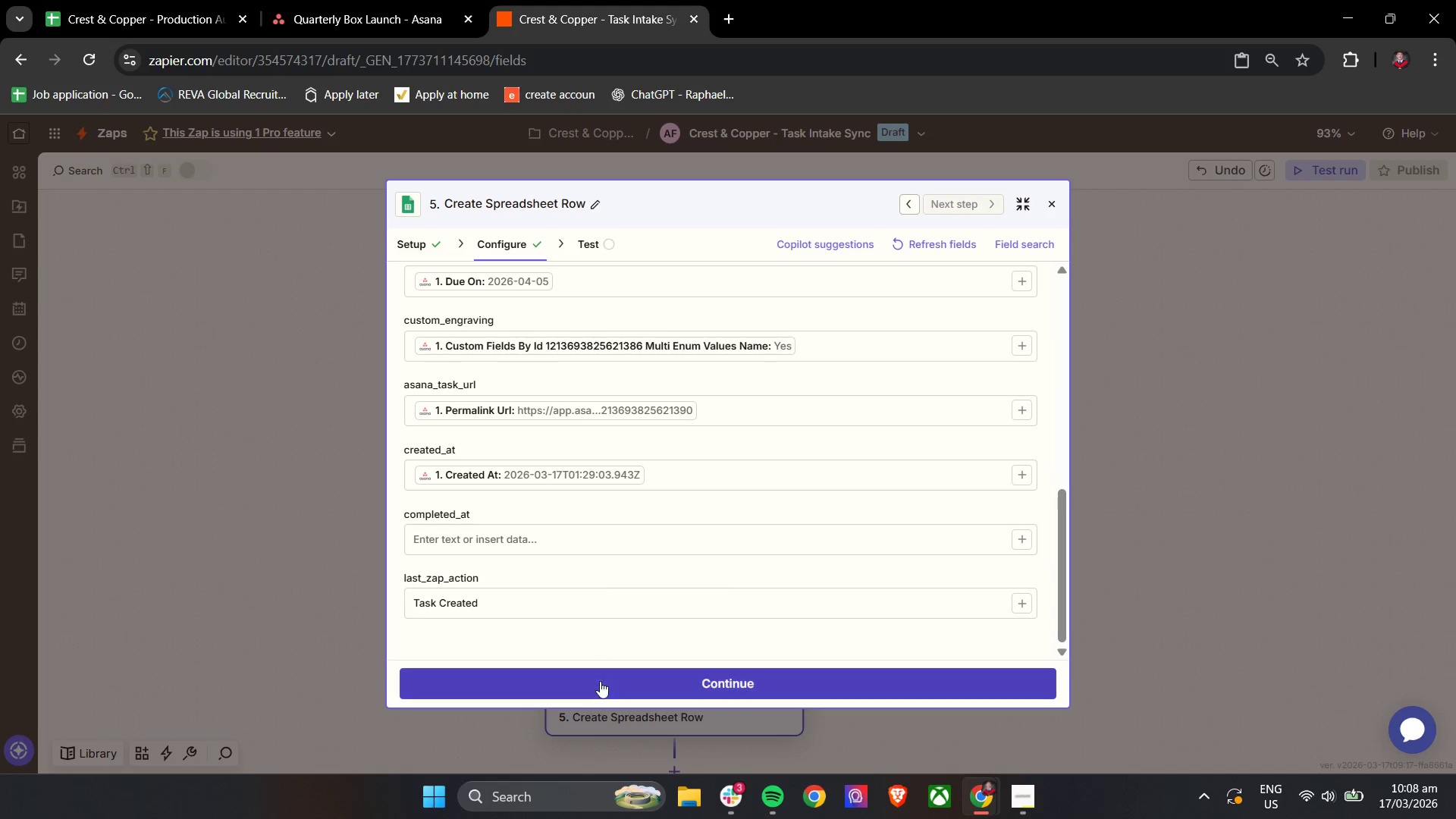 
left_click([600, 681])
 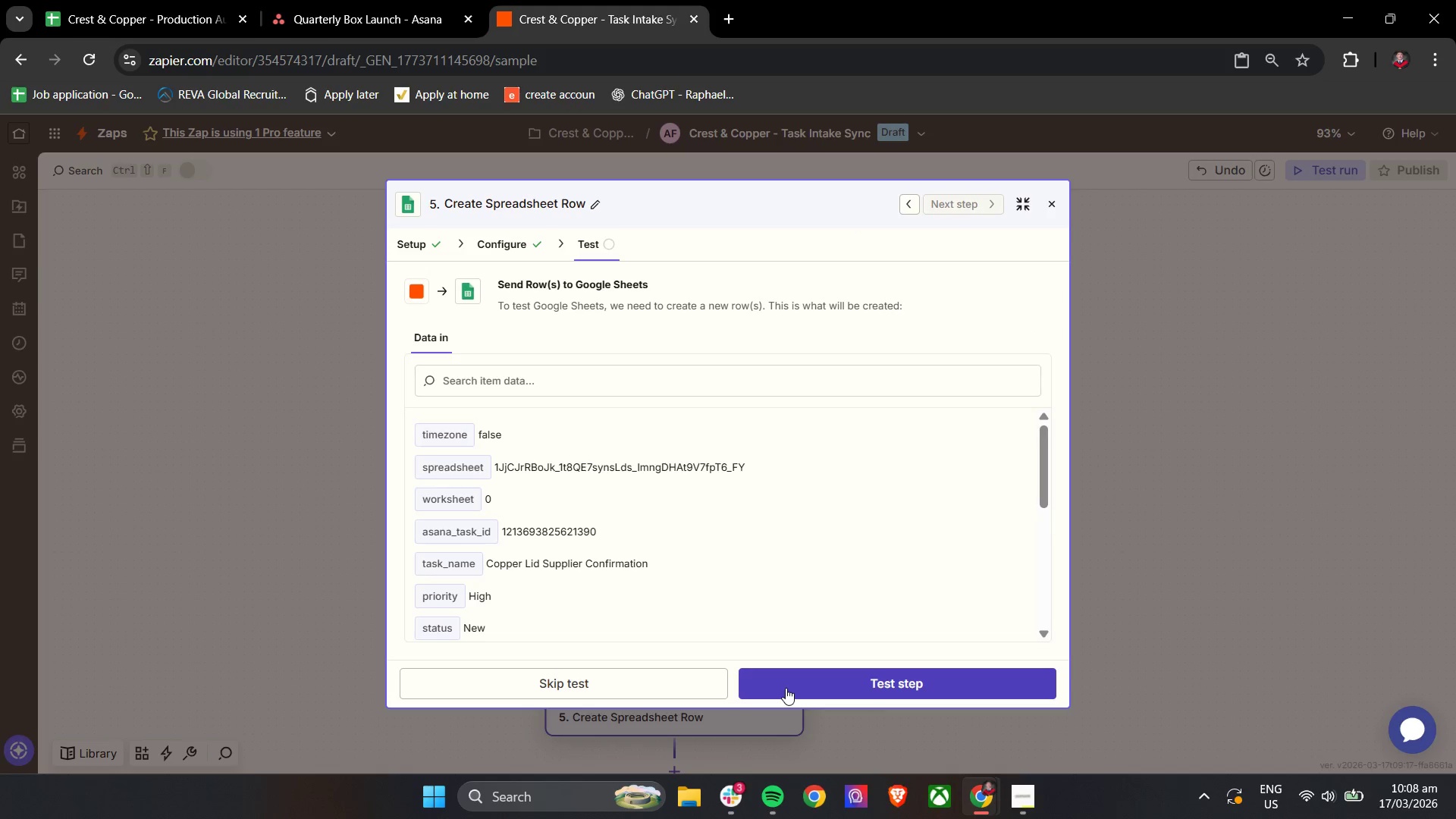 
left_click([786, 688])
 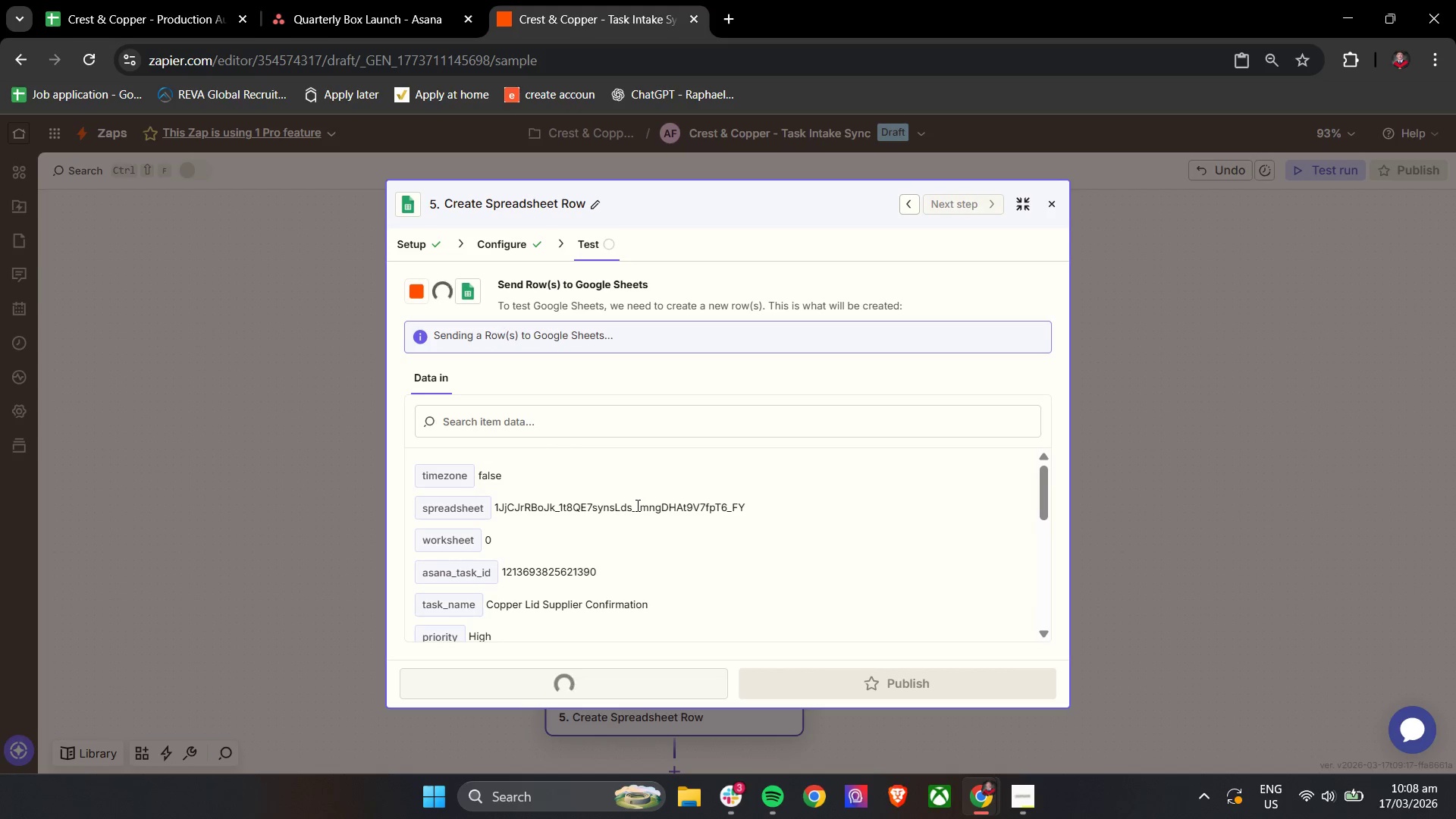 
wait(5.45)
 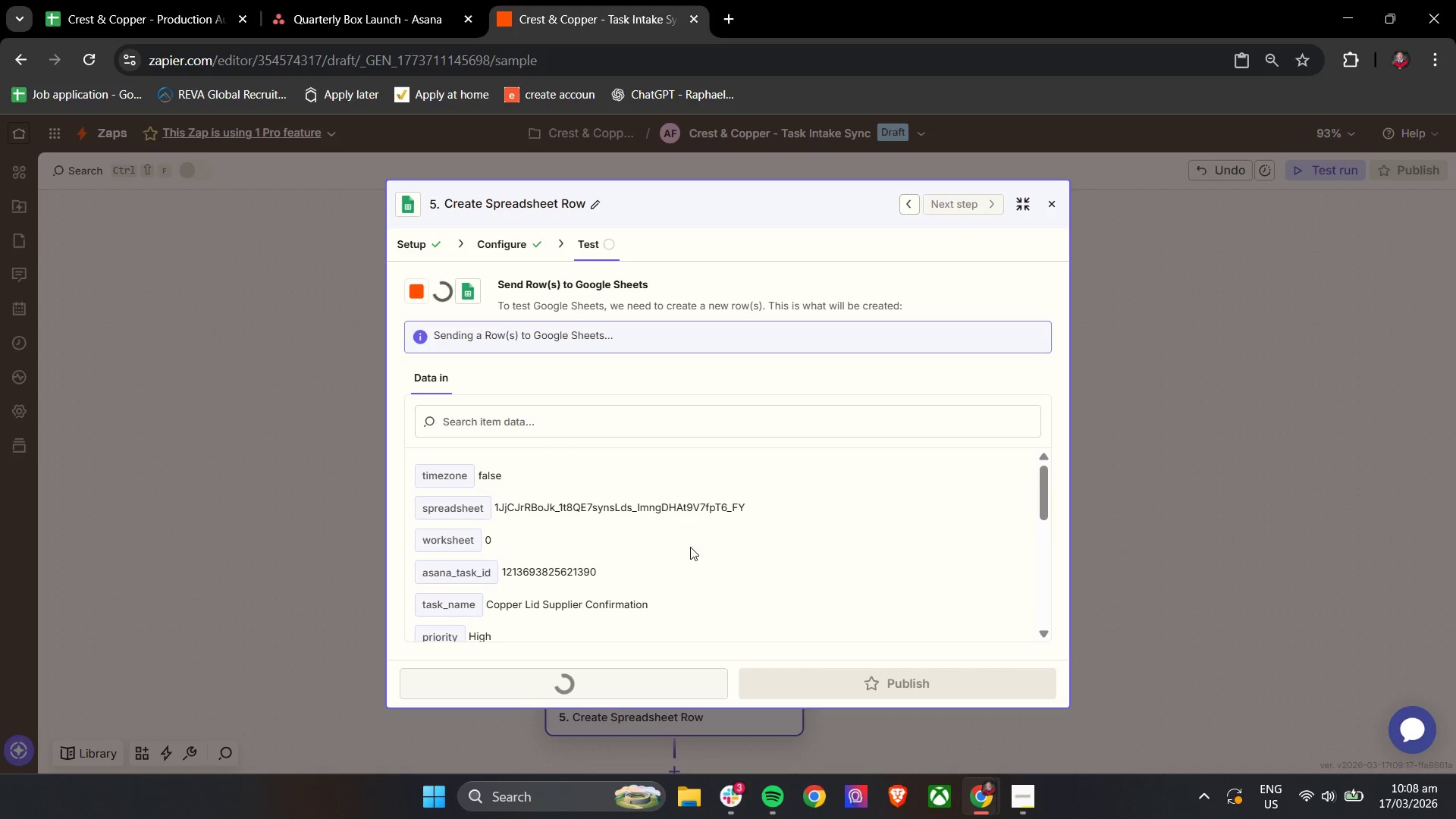 
scroll: coordinate [636, 505], scroll_direction: down, amount: 10.0
 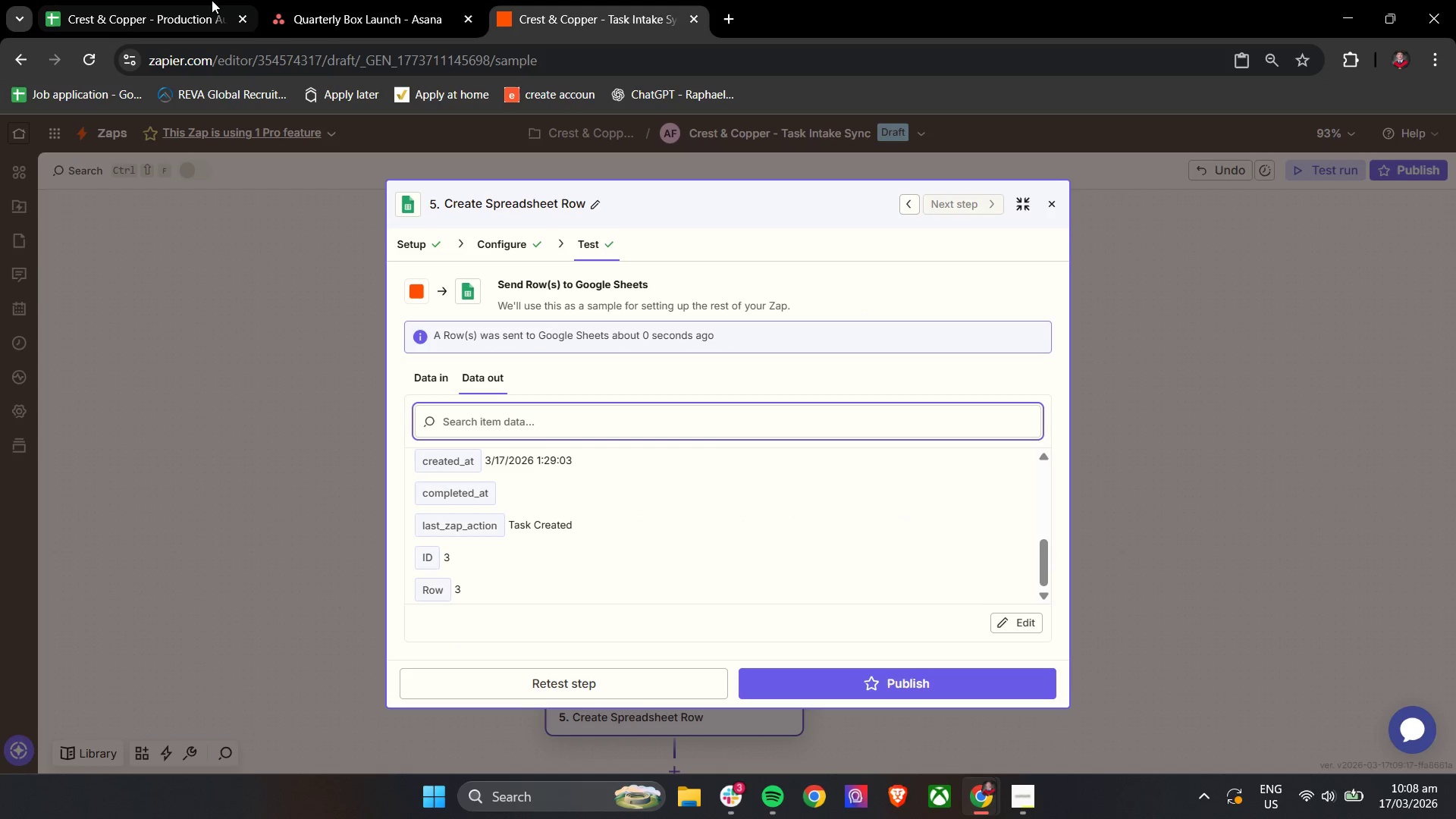 
left_click([176, 0])
 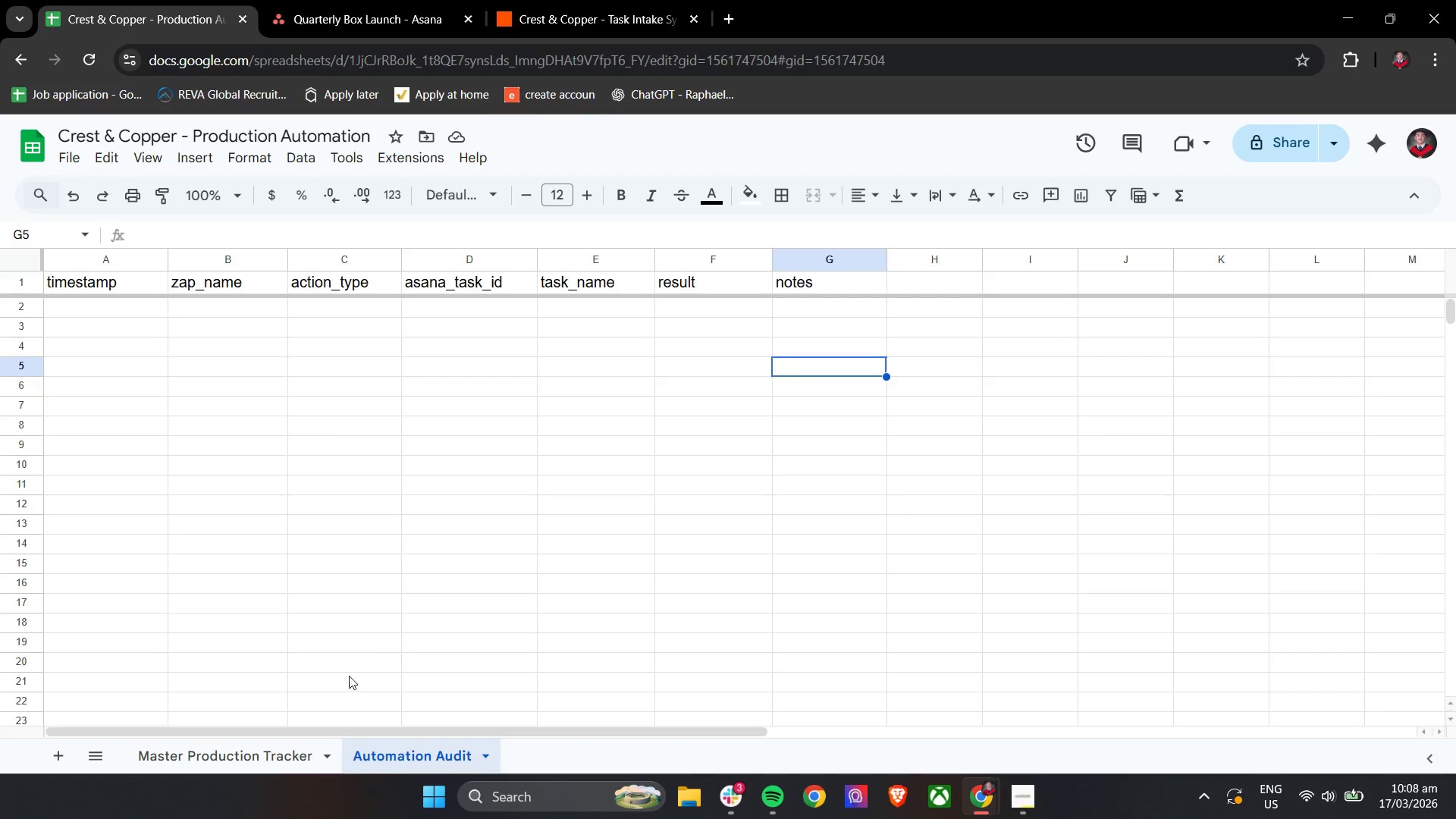 
left_click([274, 754])
 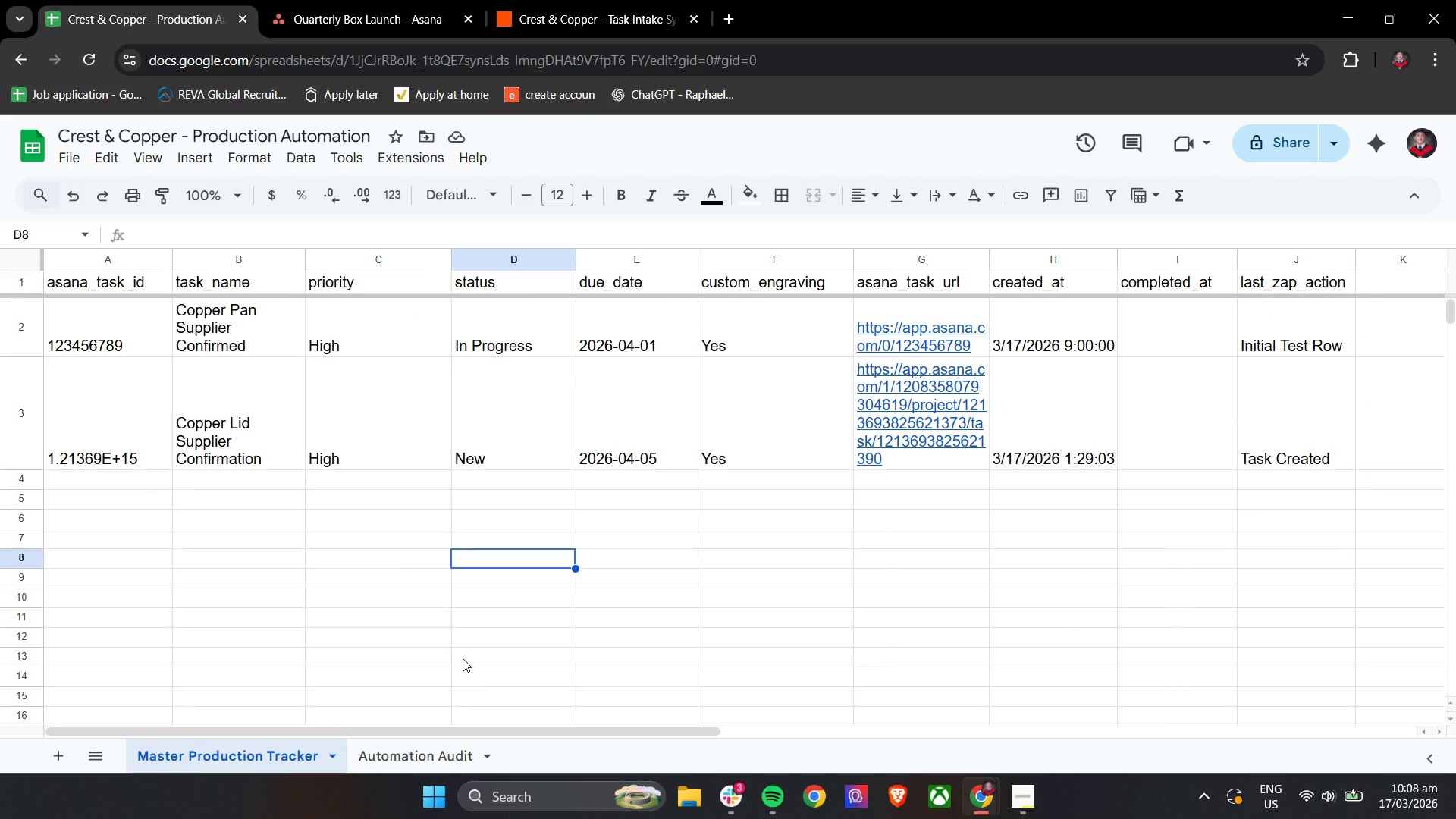 
wait(25.22)
 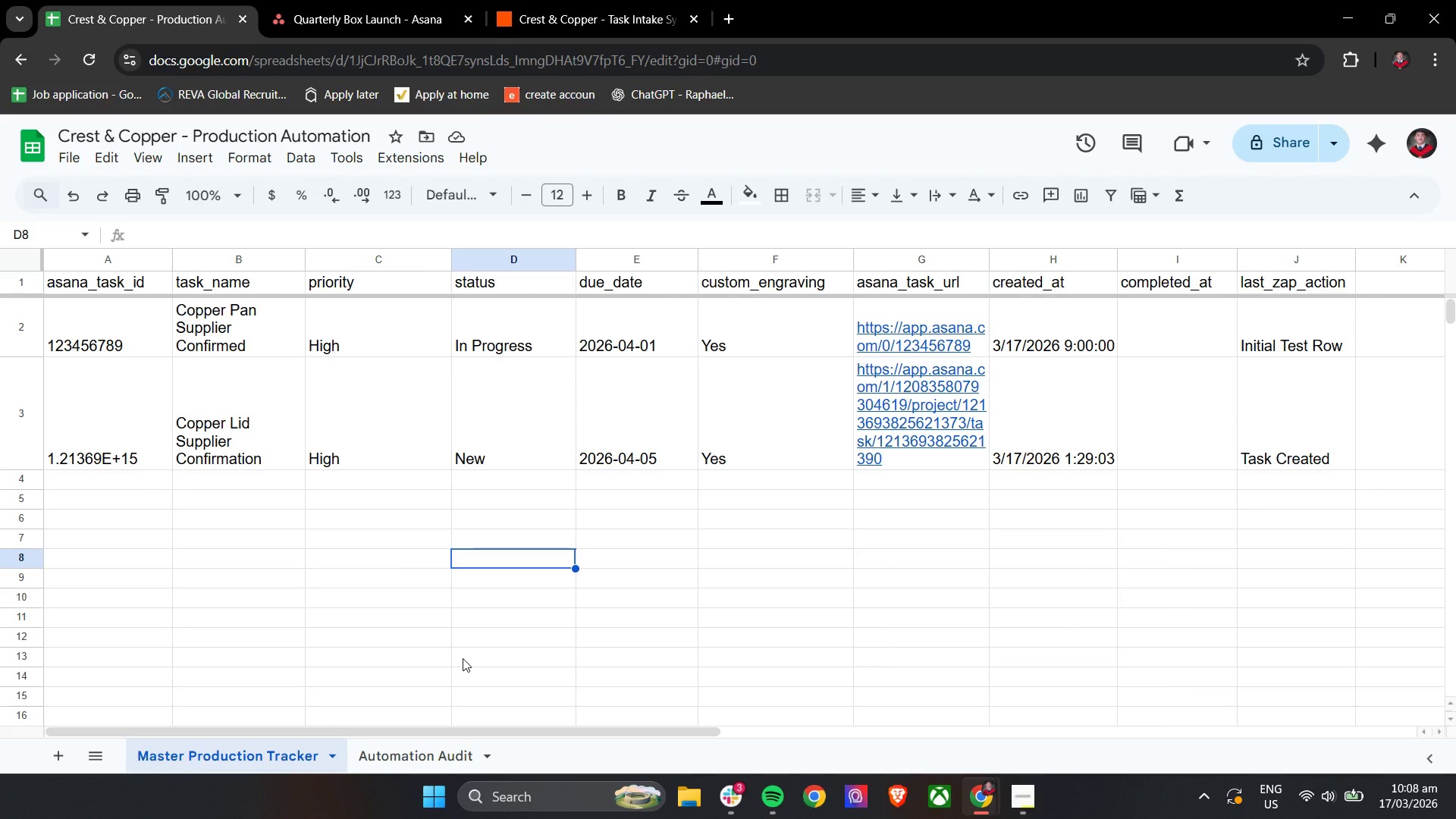 
mouse_move([393, 19])
 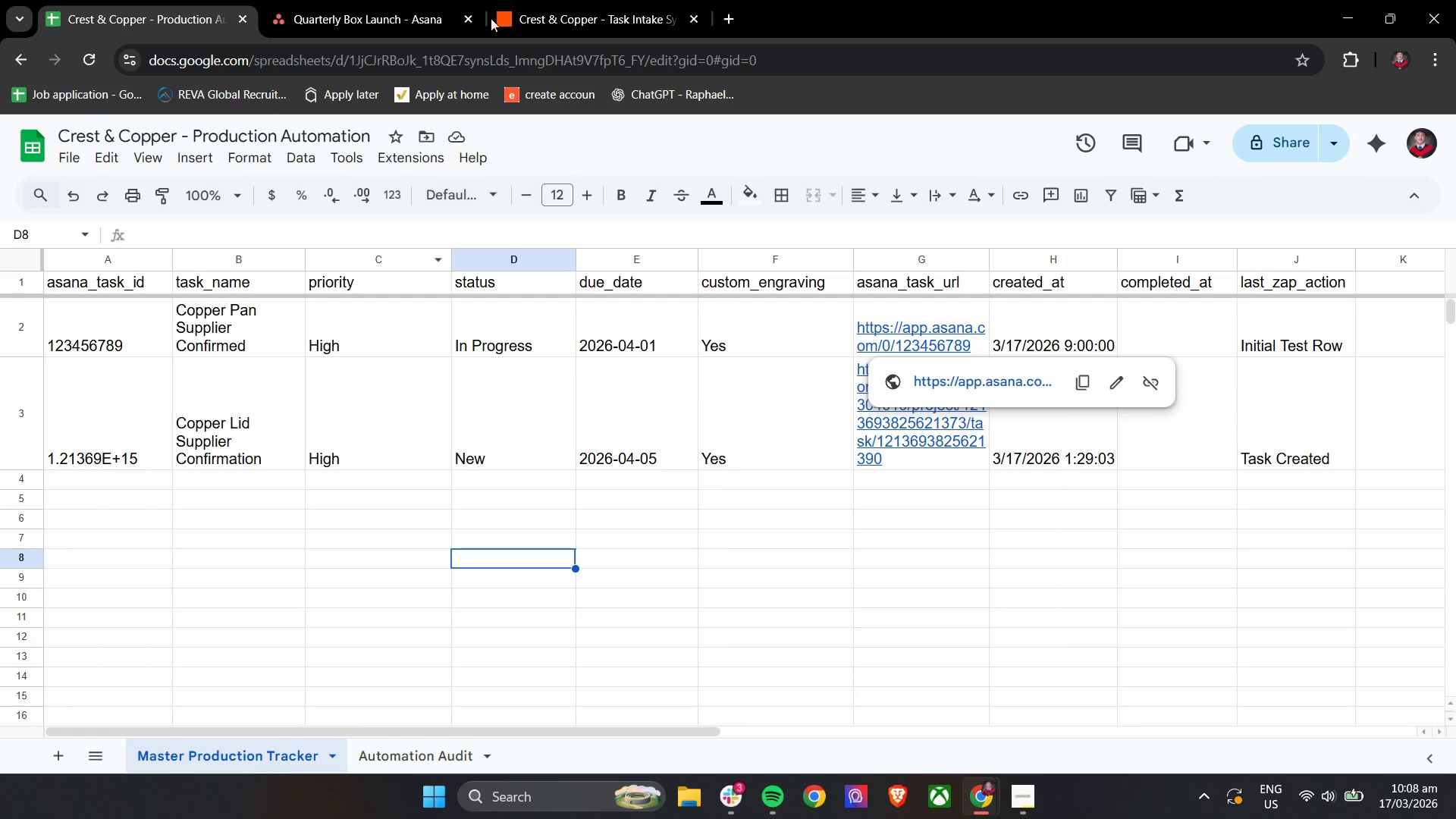 
left_click([550, 0])
 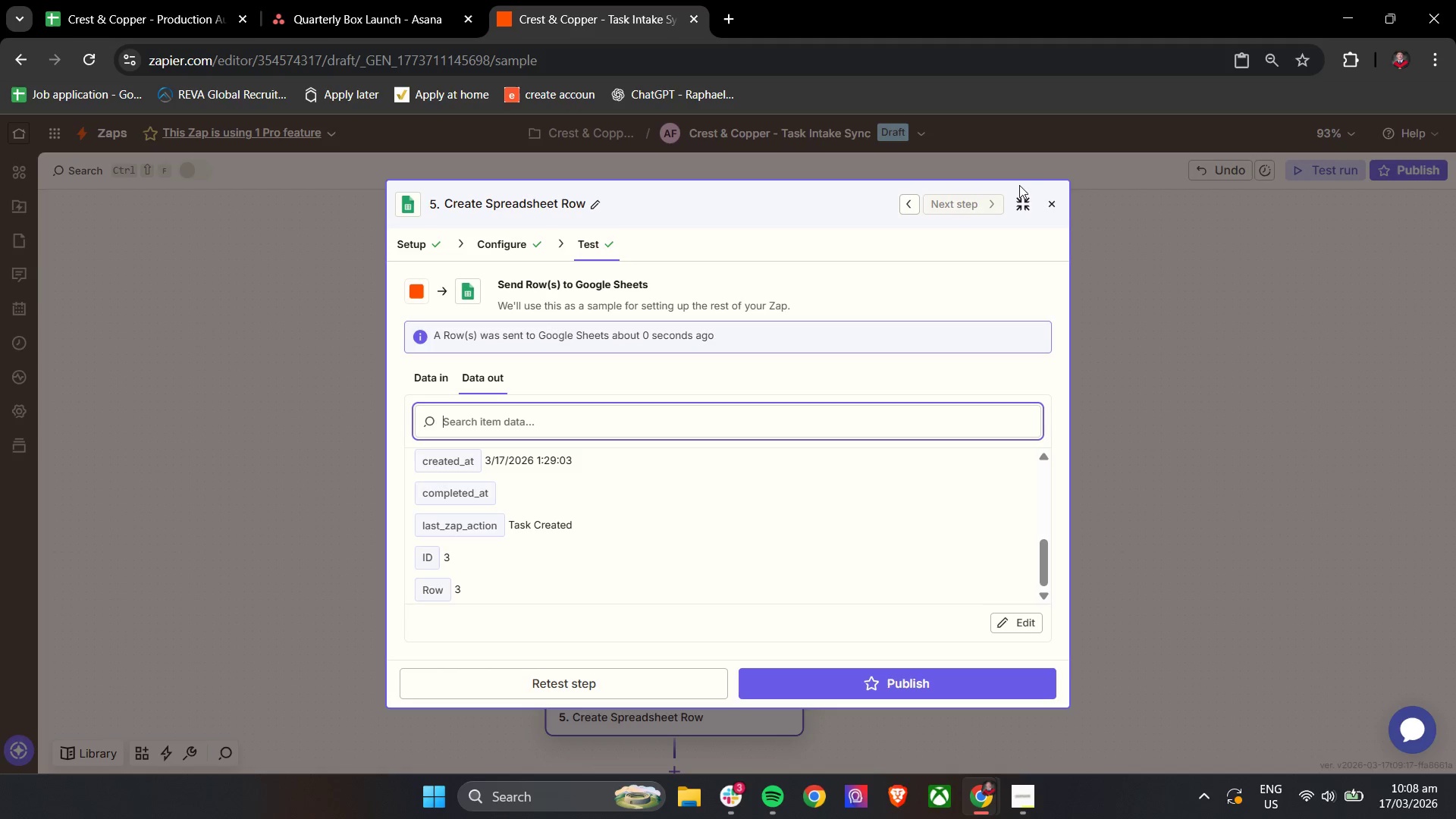 
left_click([1055, 202])
 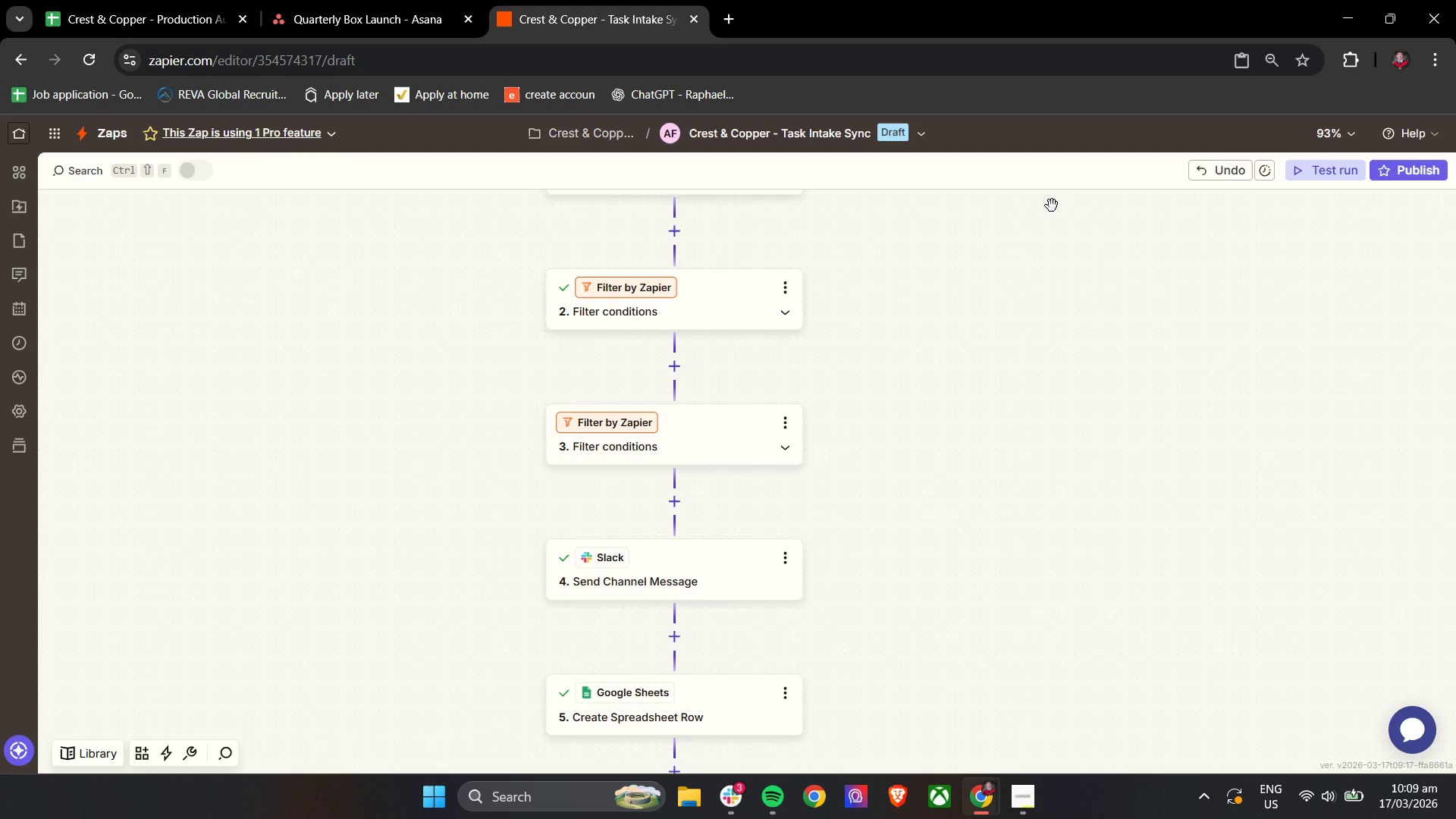 
wait(56.53)
 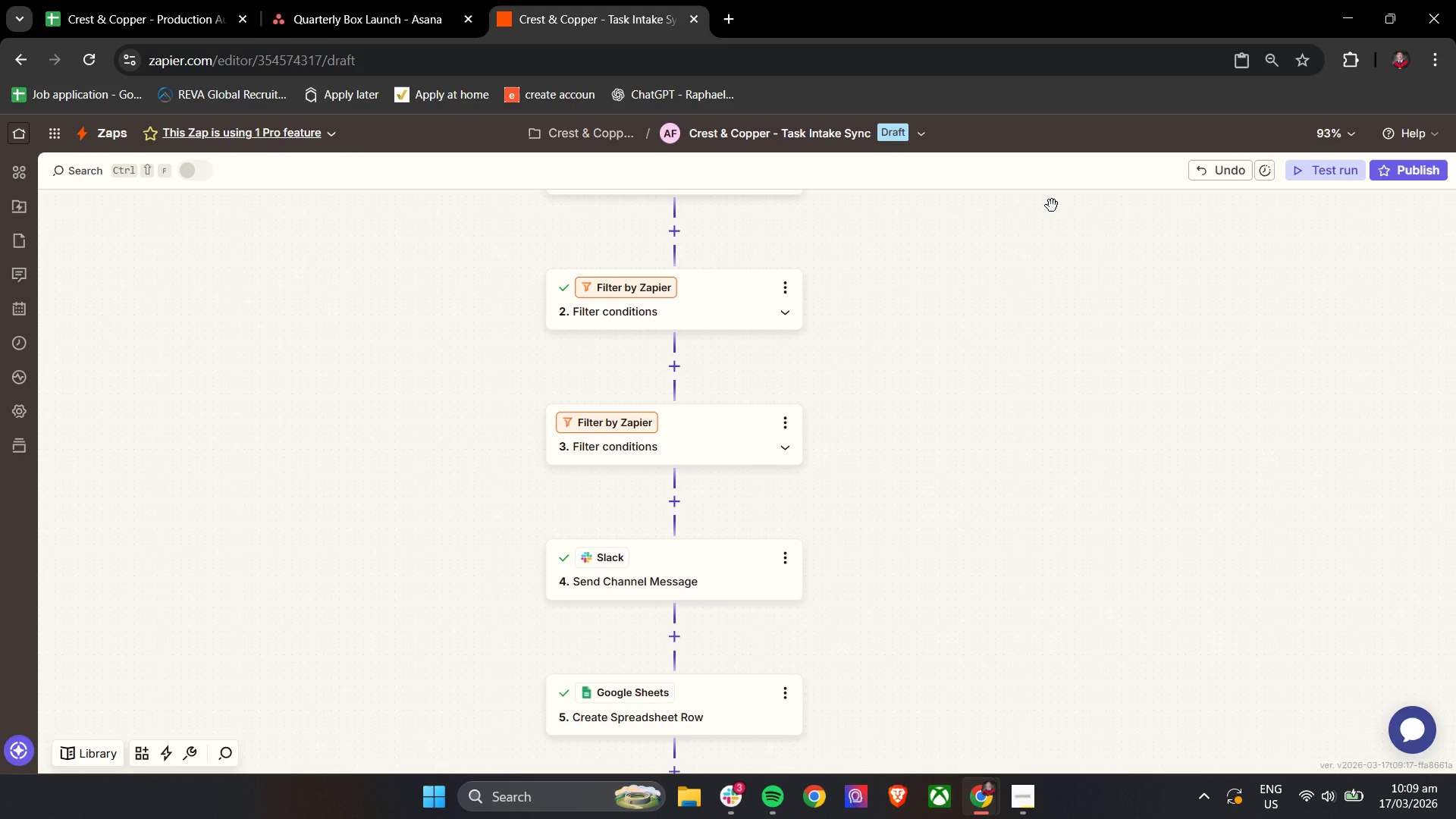 
scroll: coordinate [1052, 206], scroll_direction: down, amount: 4.0
 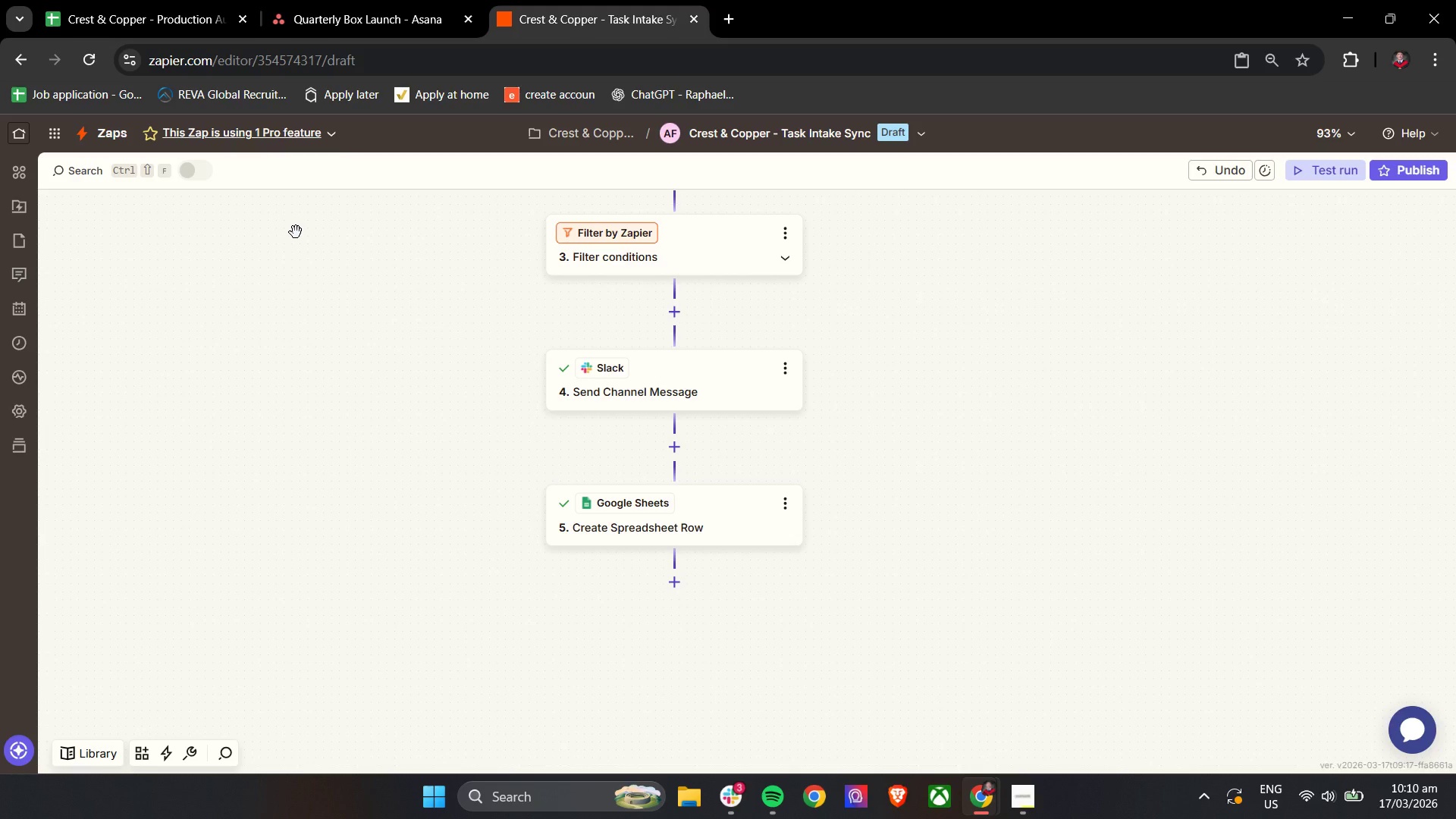 
wait(38.51)
 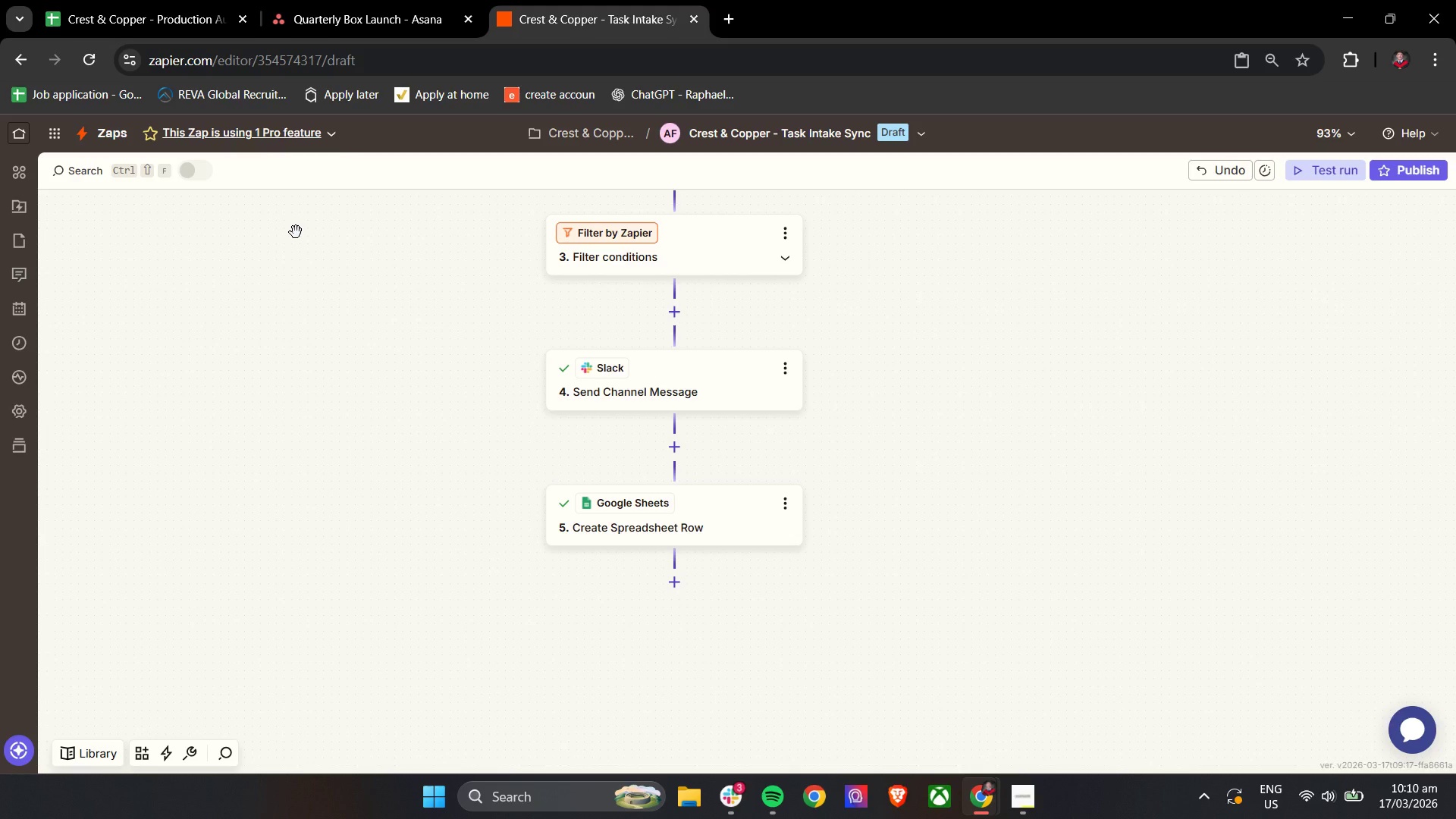 
scroll: coordinate [406, 579], scroll_direction: none, amount: 0.0
 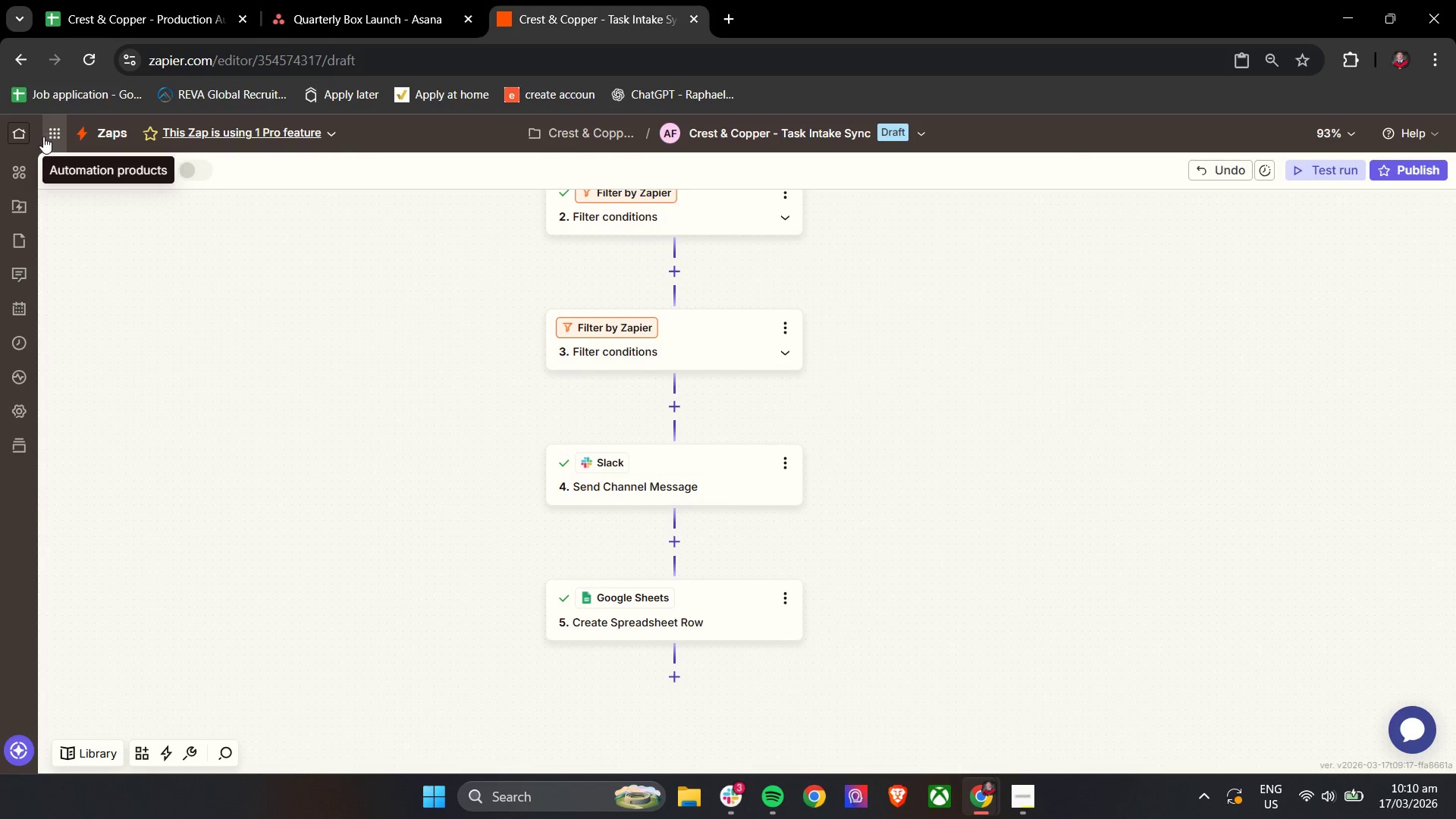 
left_click([27, 134])
 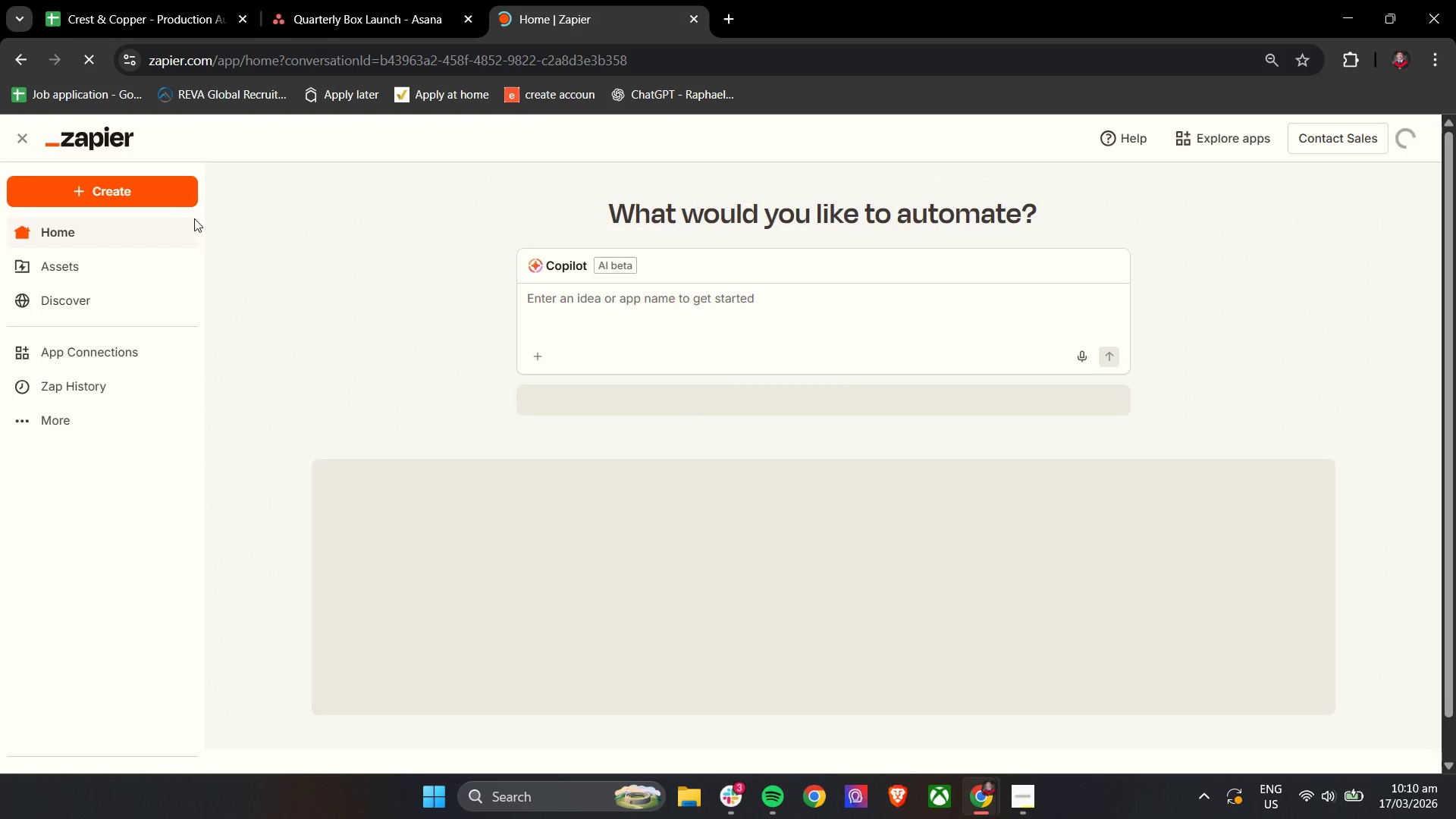 
left_click([72, 270])
 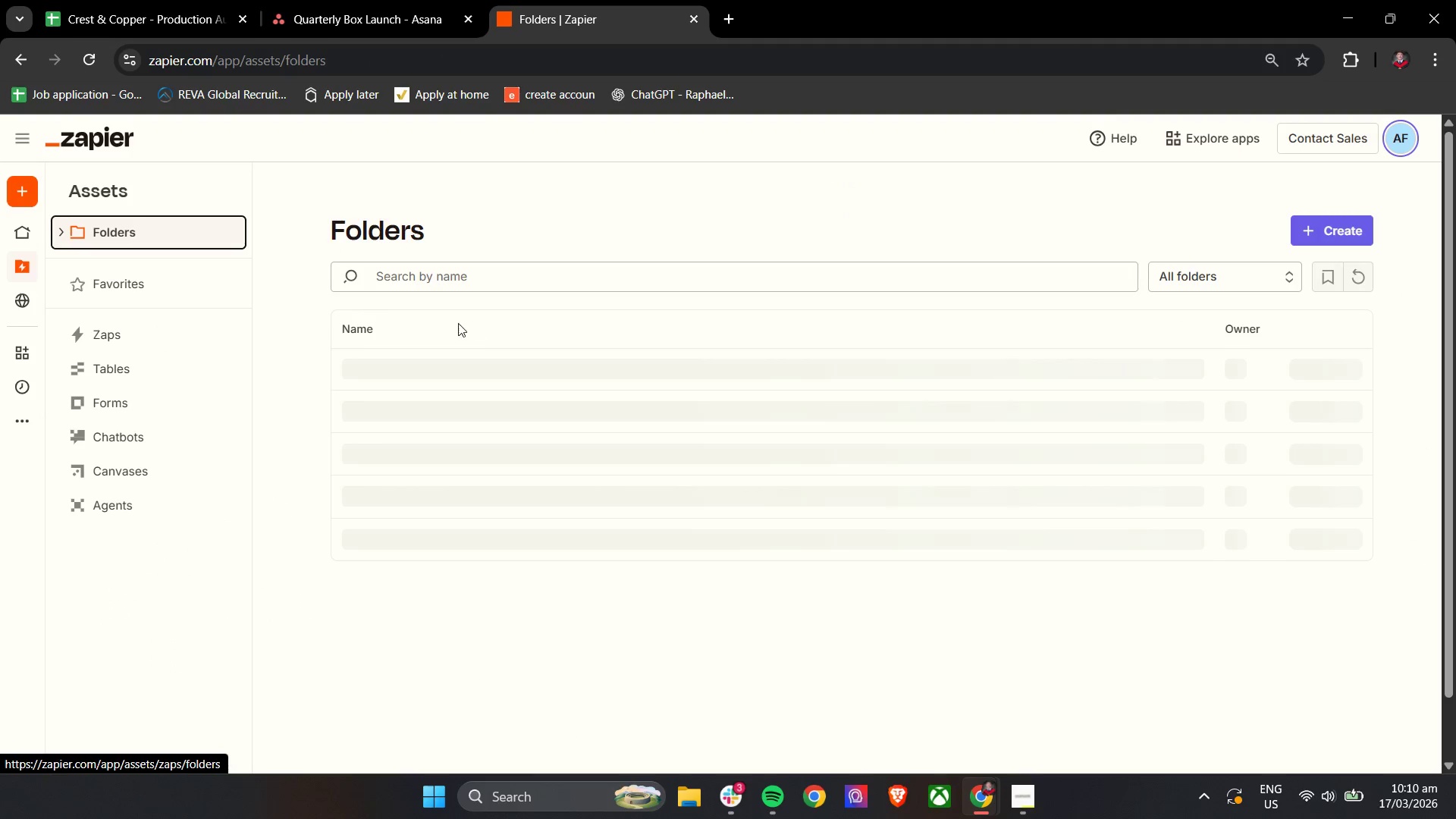 
left_click([443, 502])
 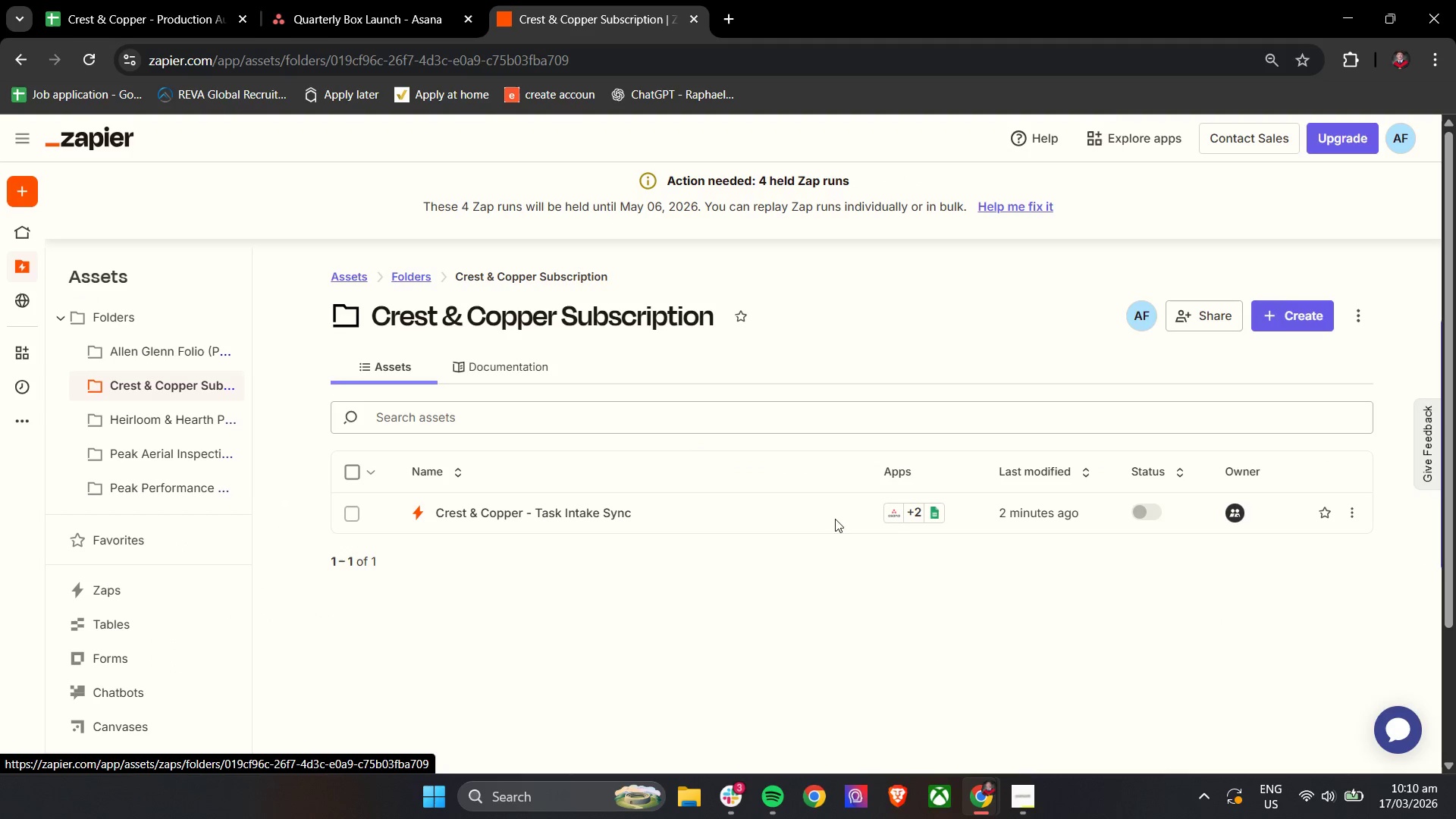 
left_click([1276, 320])
 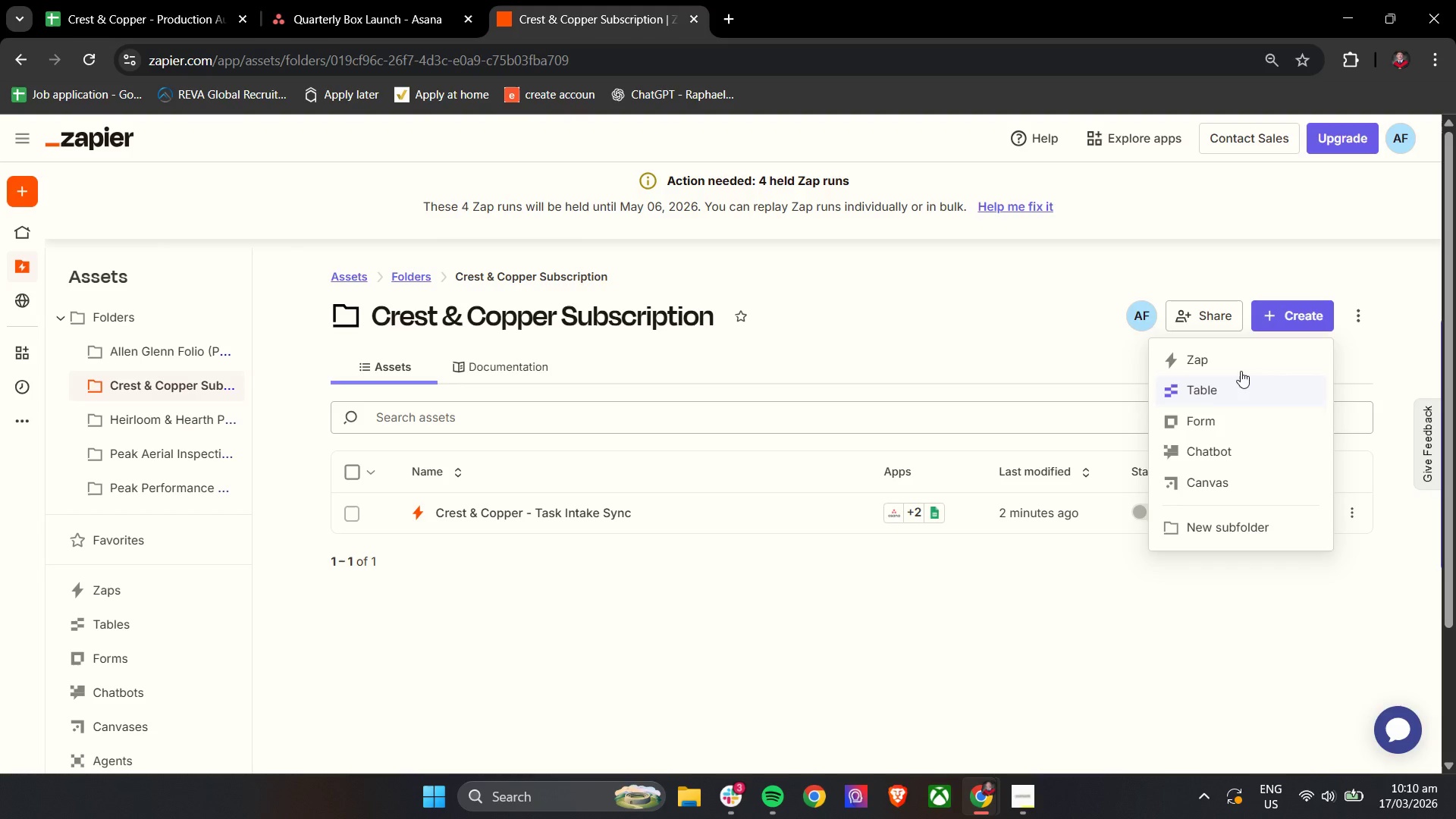 
left_click([1239, 367])
 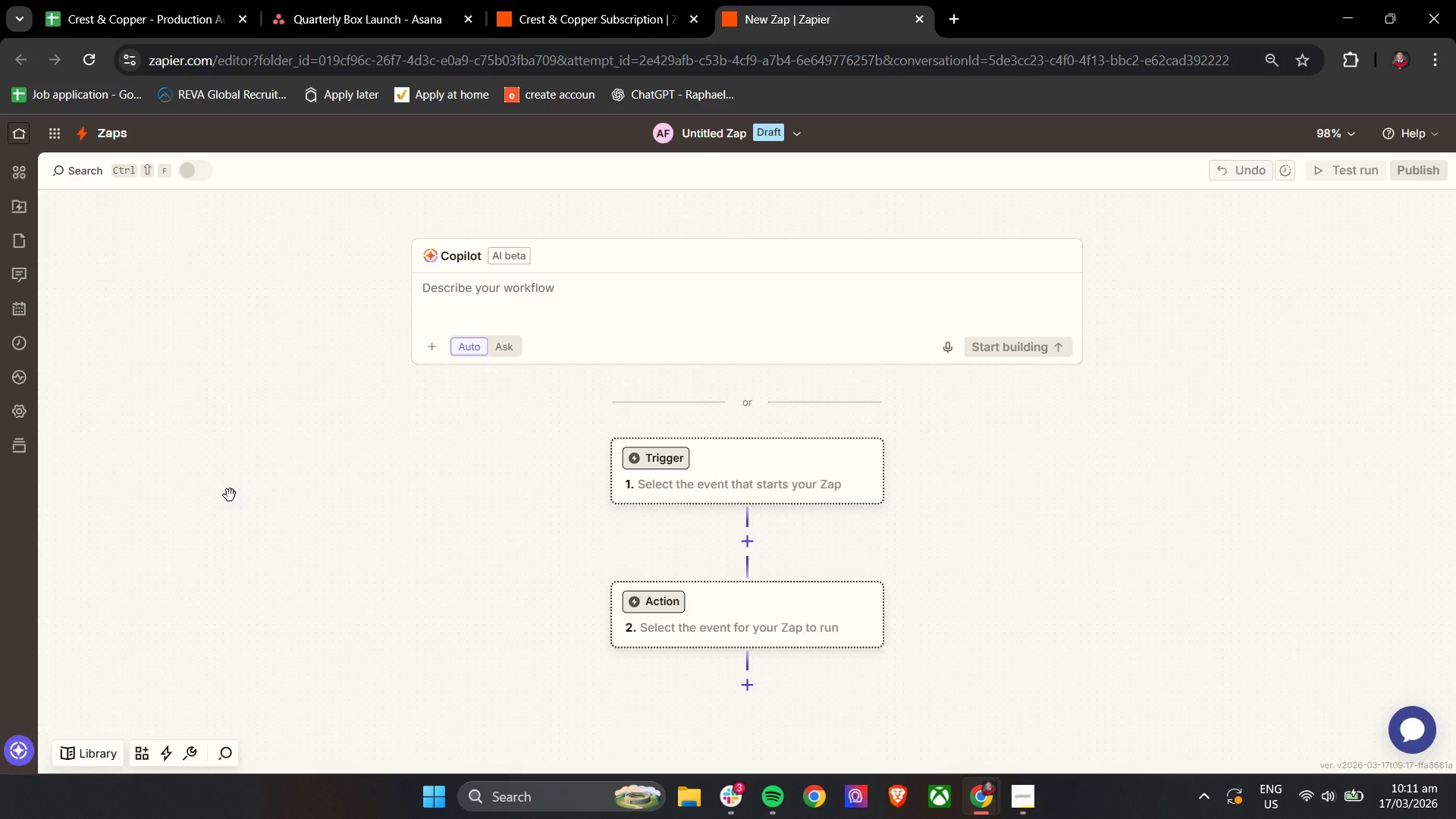 
wait(38.5)
 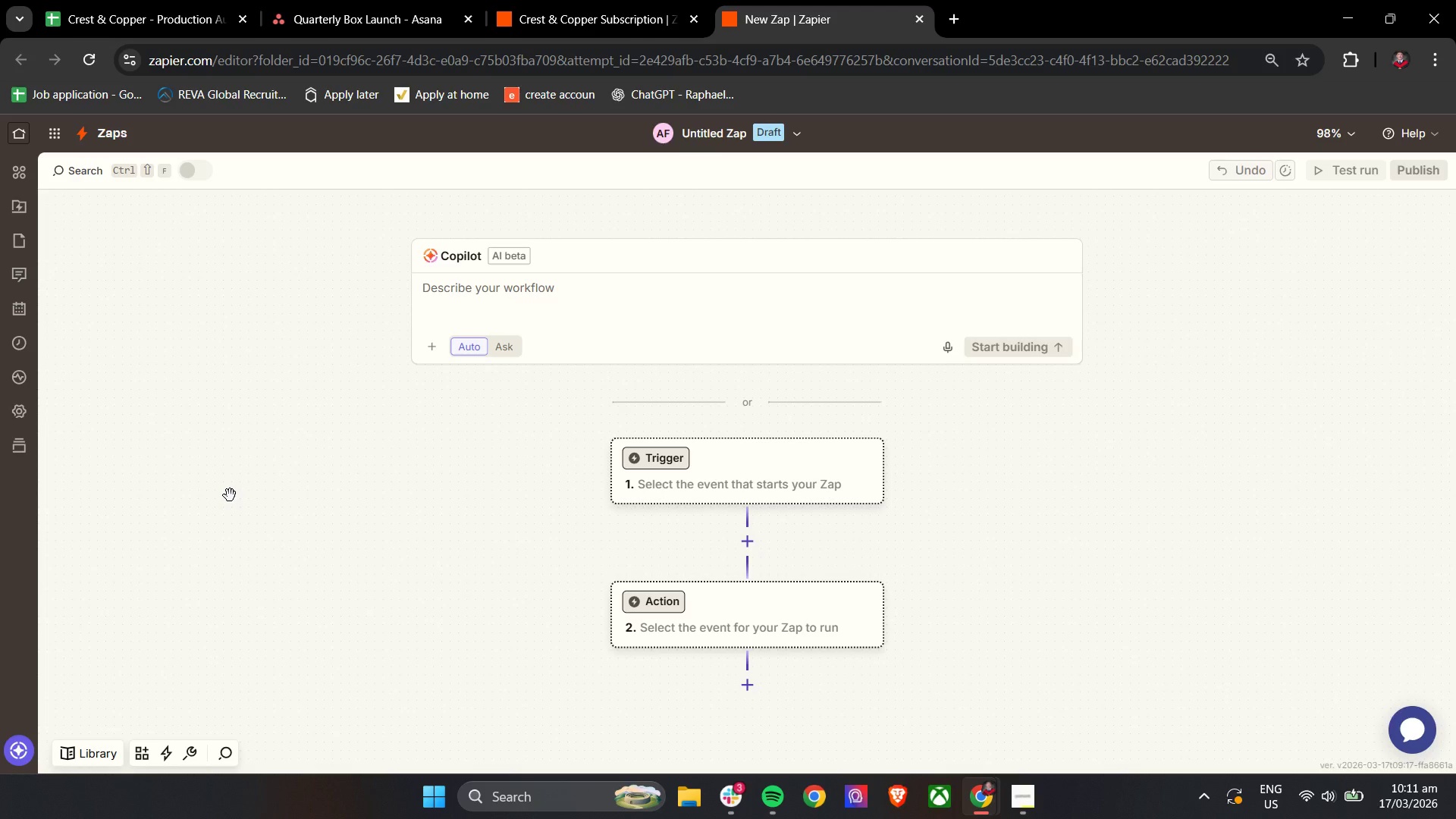 
left_click([727, 134])
 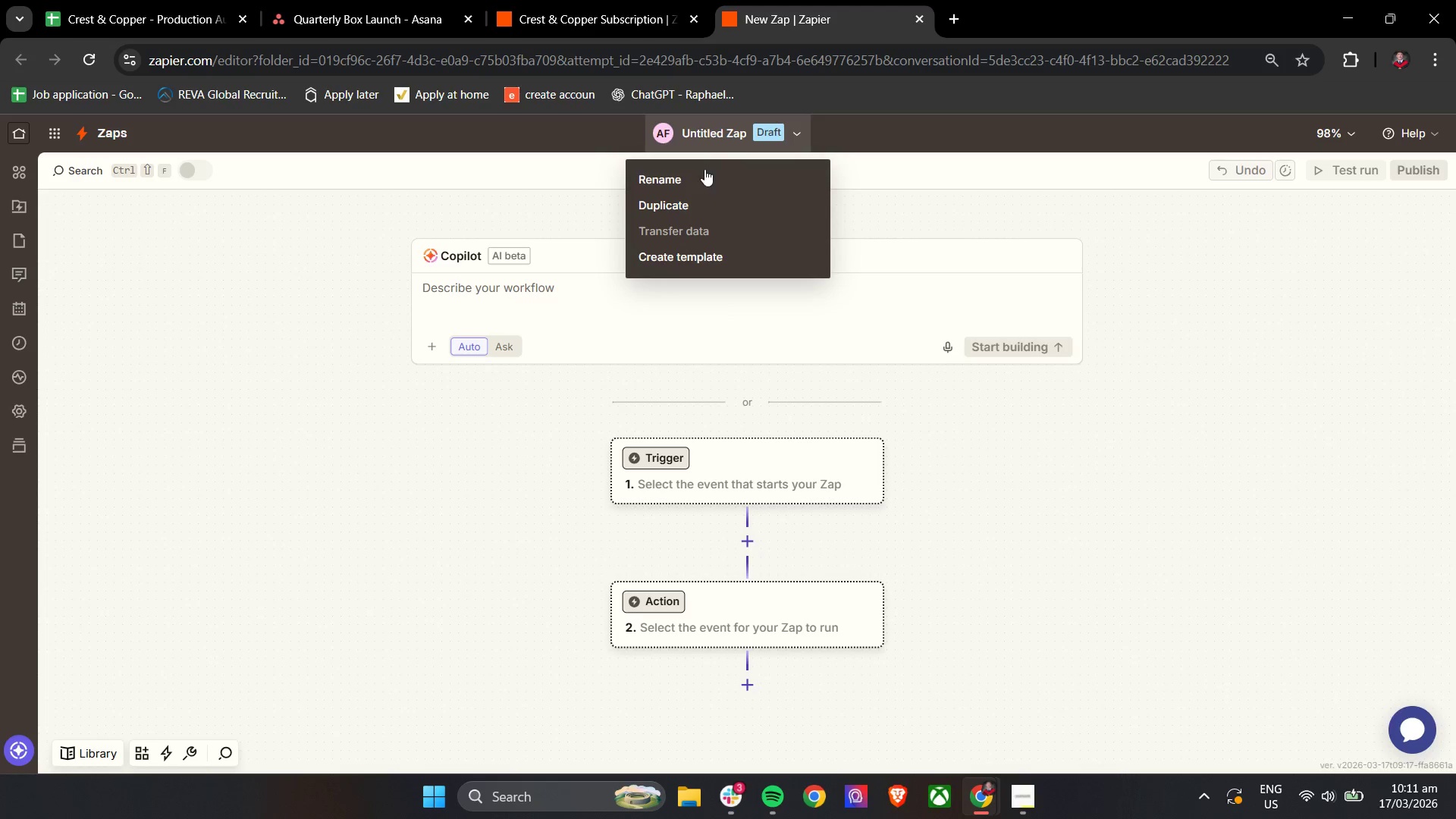 
double_click([697, 180])
 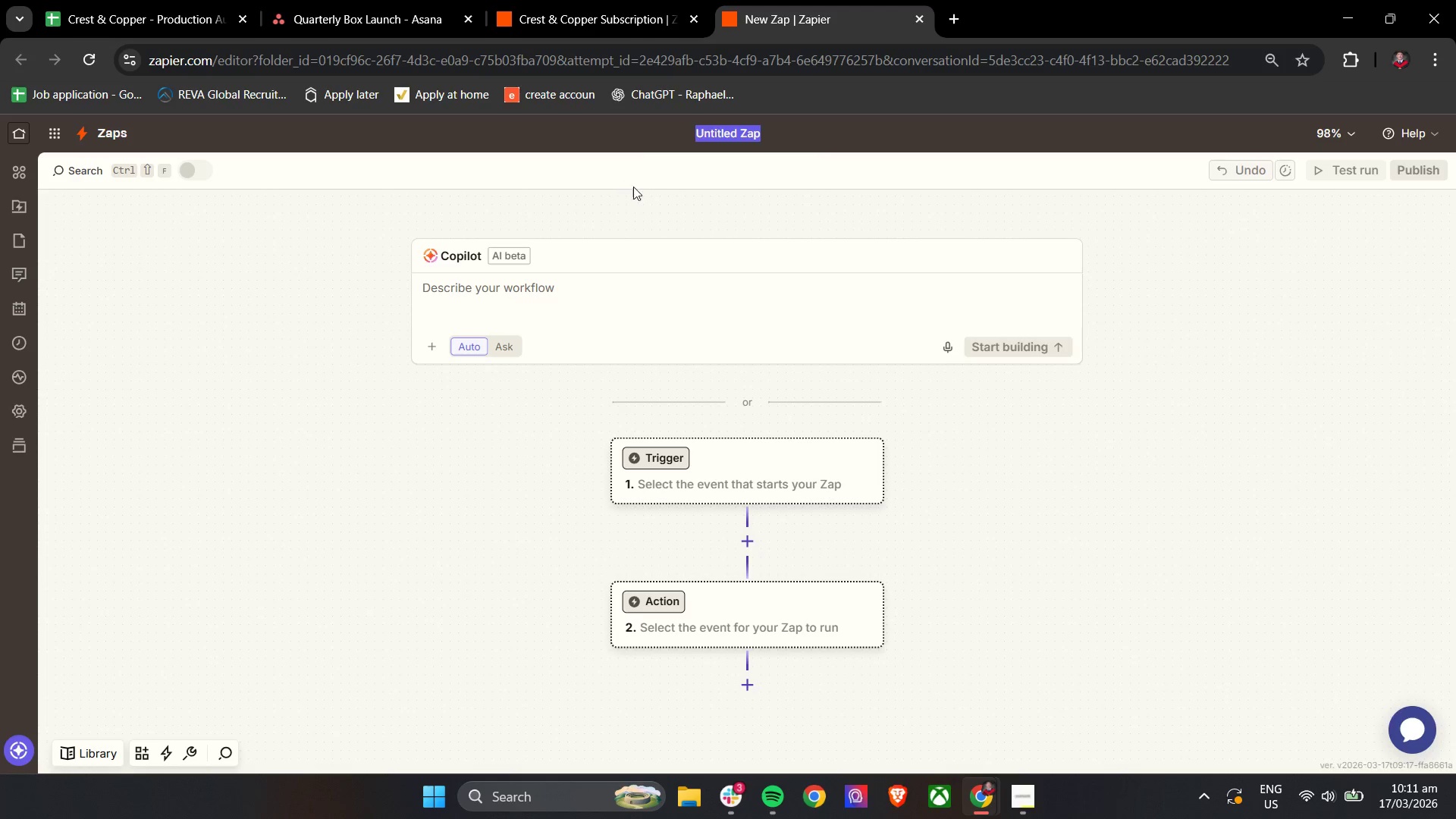 
type(Crest & co)
key(Backspace)
key(Backspace)
type(Copper - Task Completion Sync)
 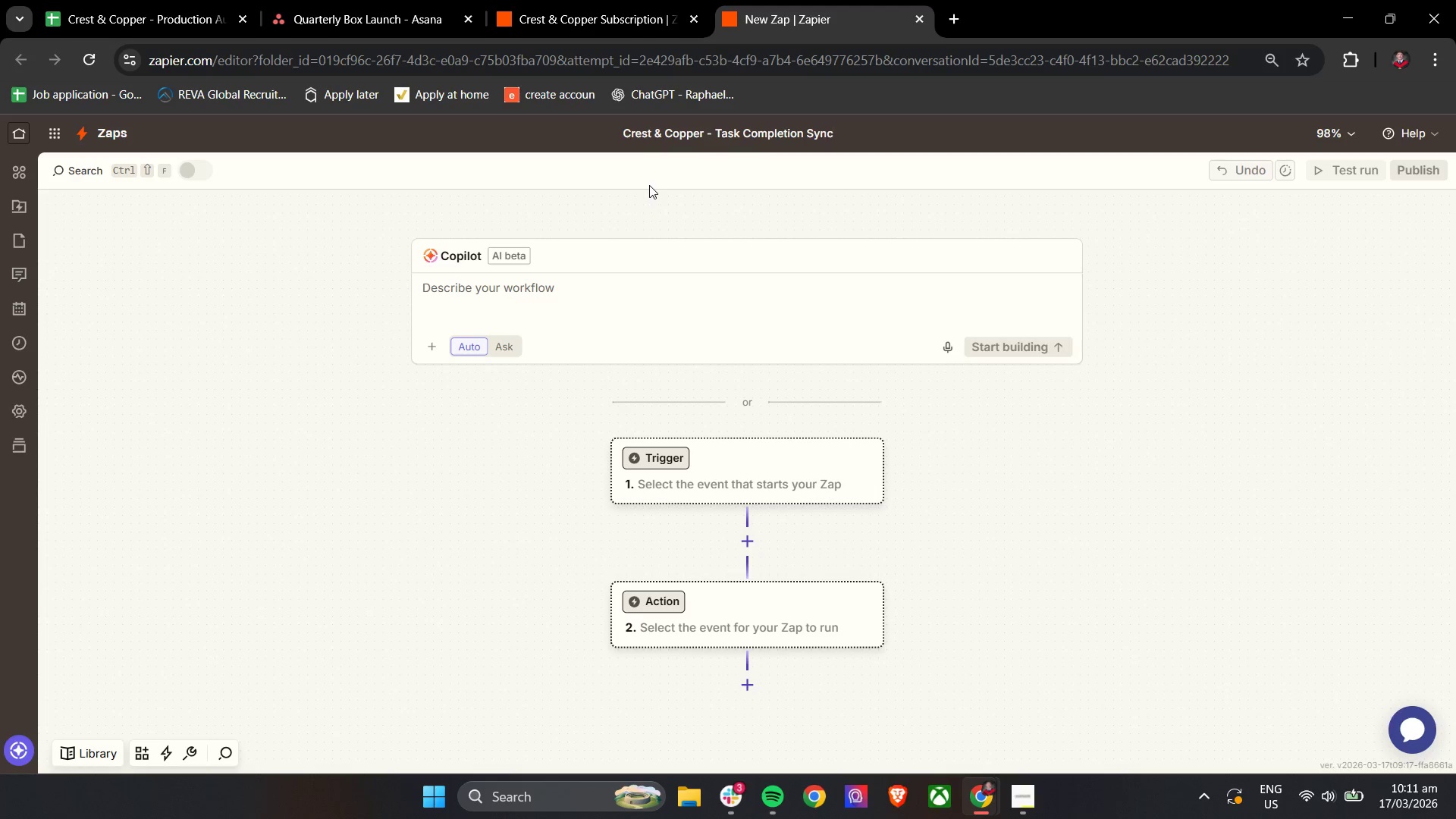 
left_click([890, 394])
 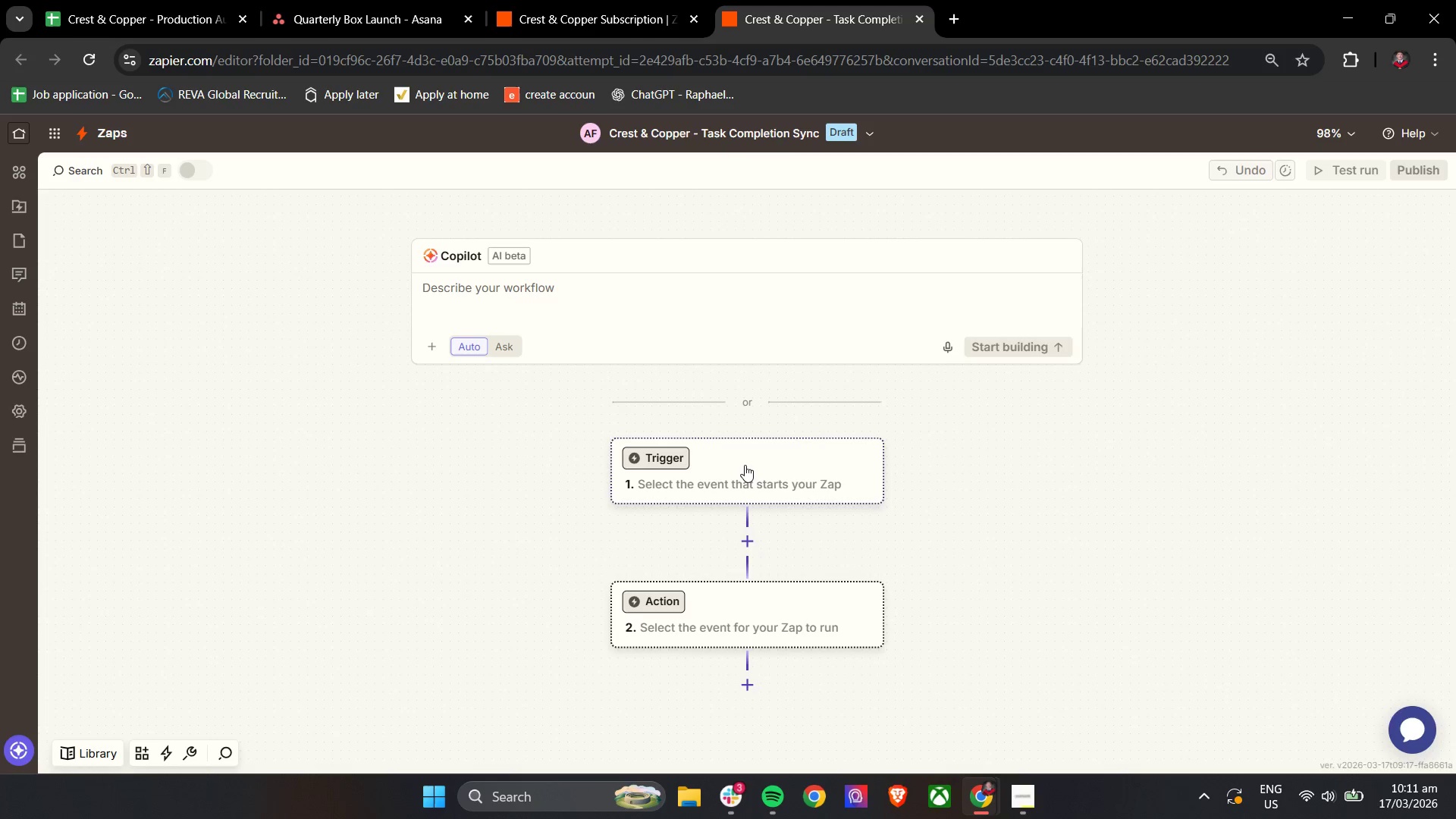 
left_click([745, 465])
 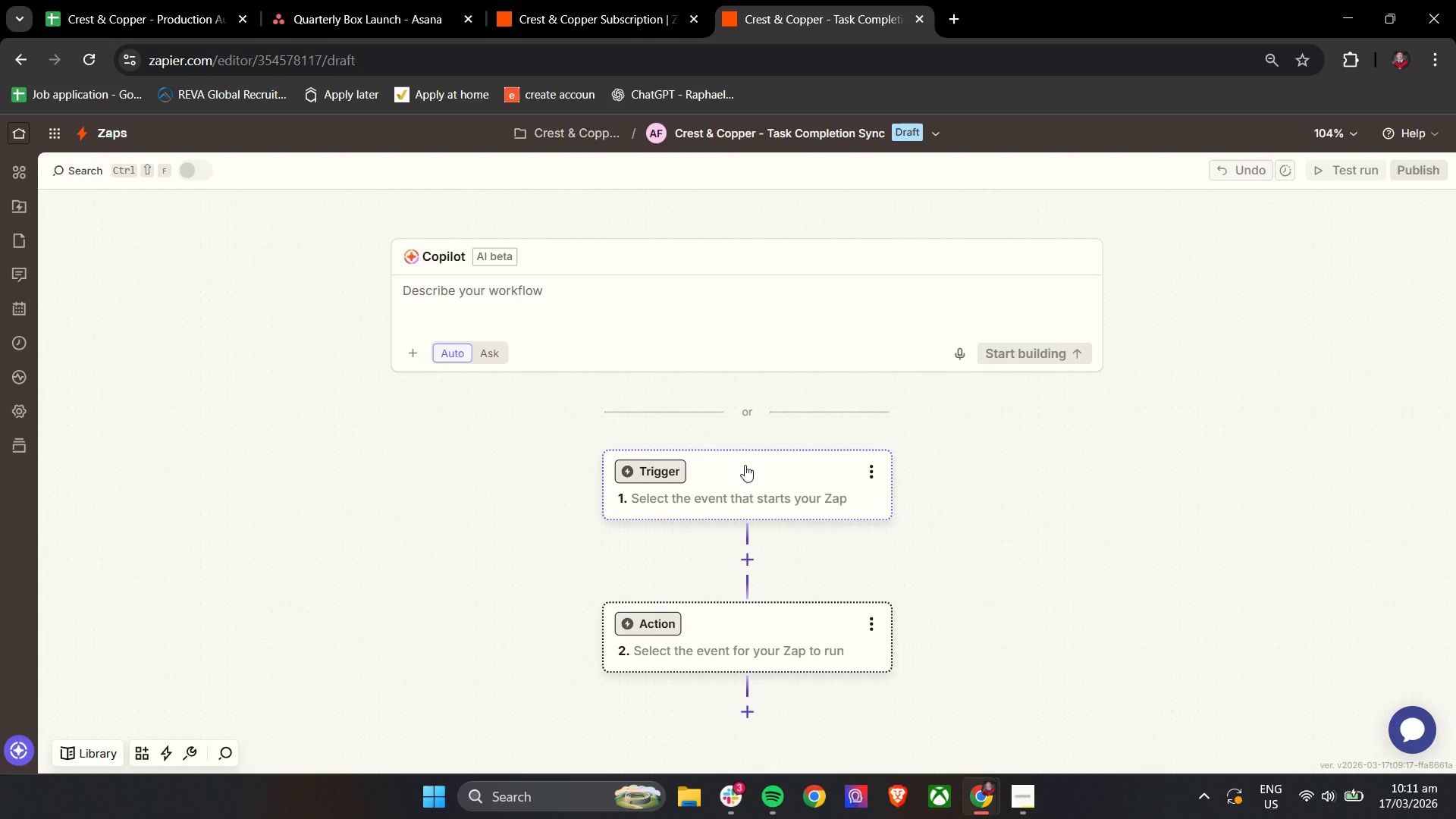 
left_click([745, 465])
 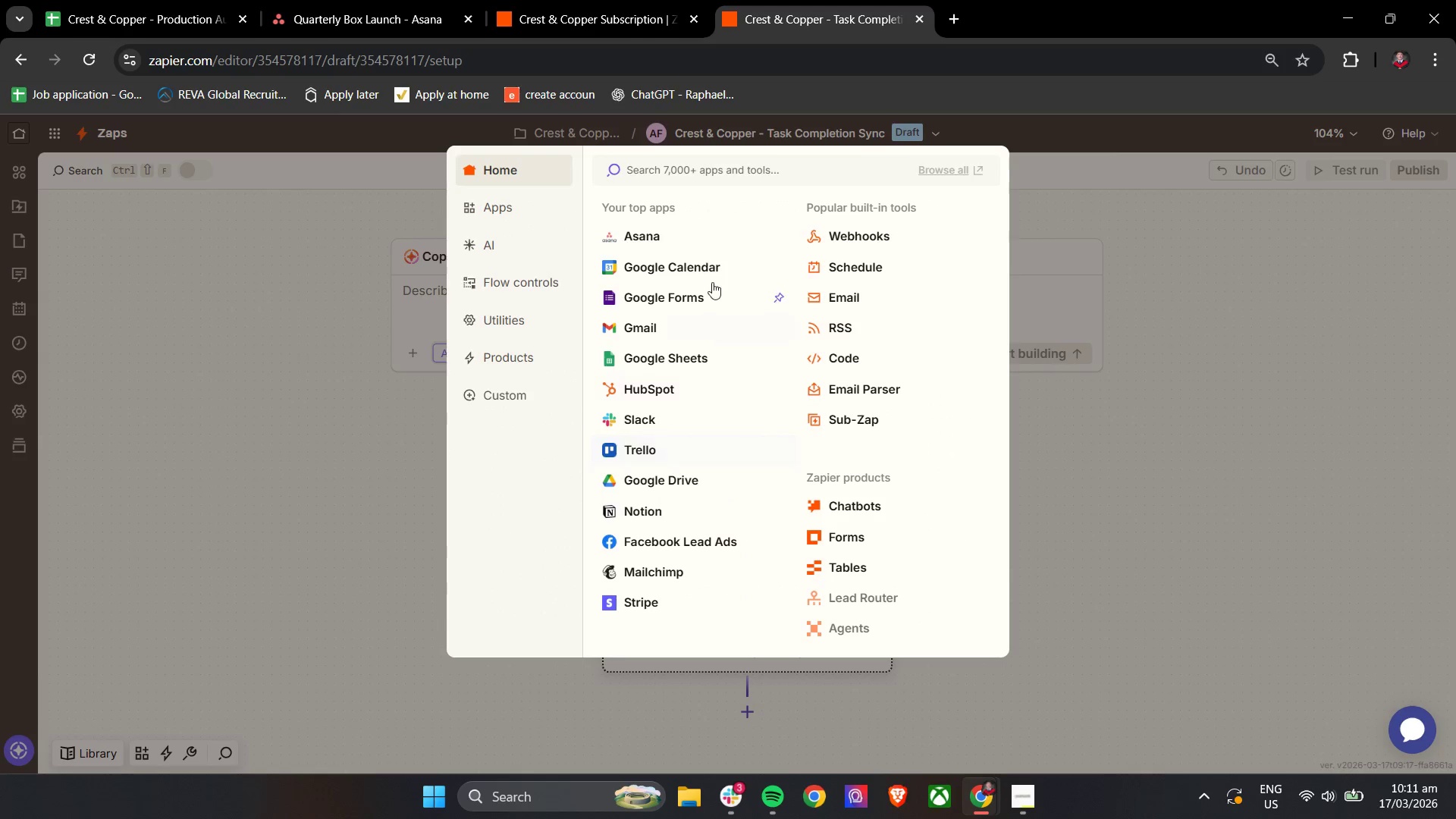 
left_click([698, 228])
 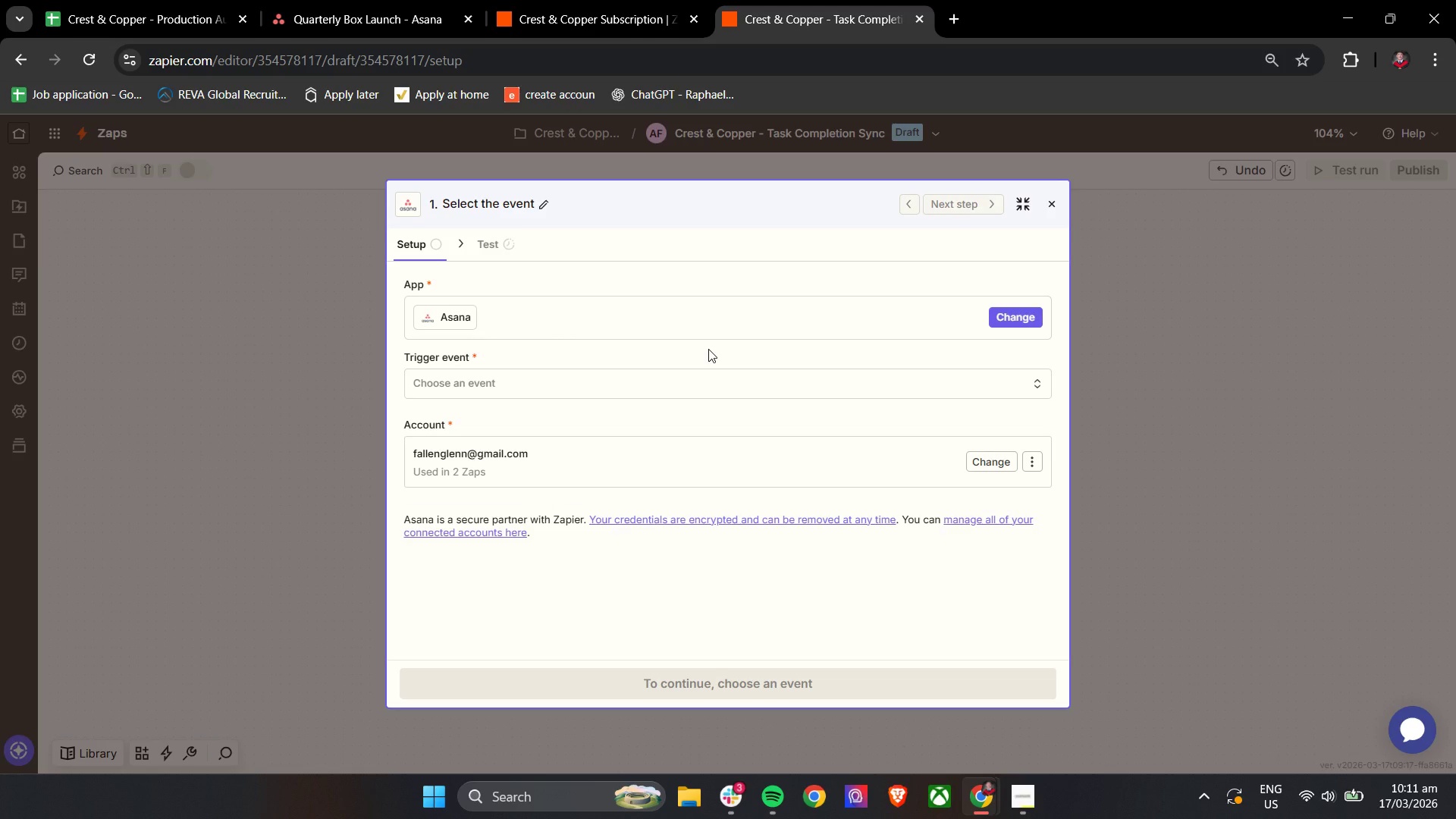 
wait(9.72)
 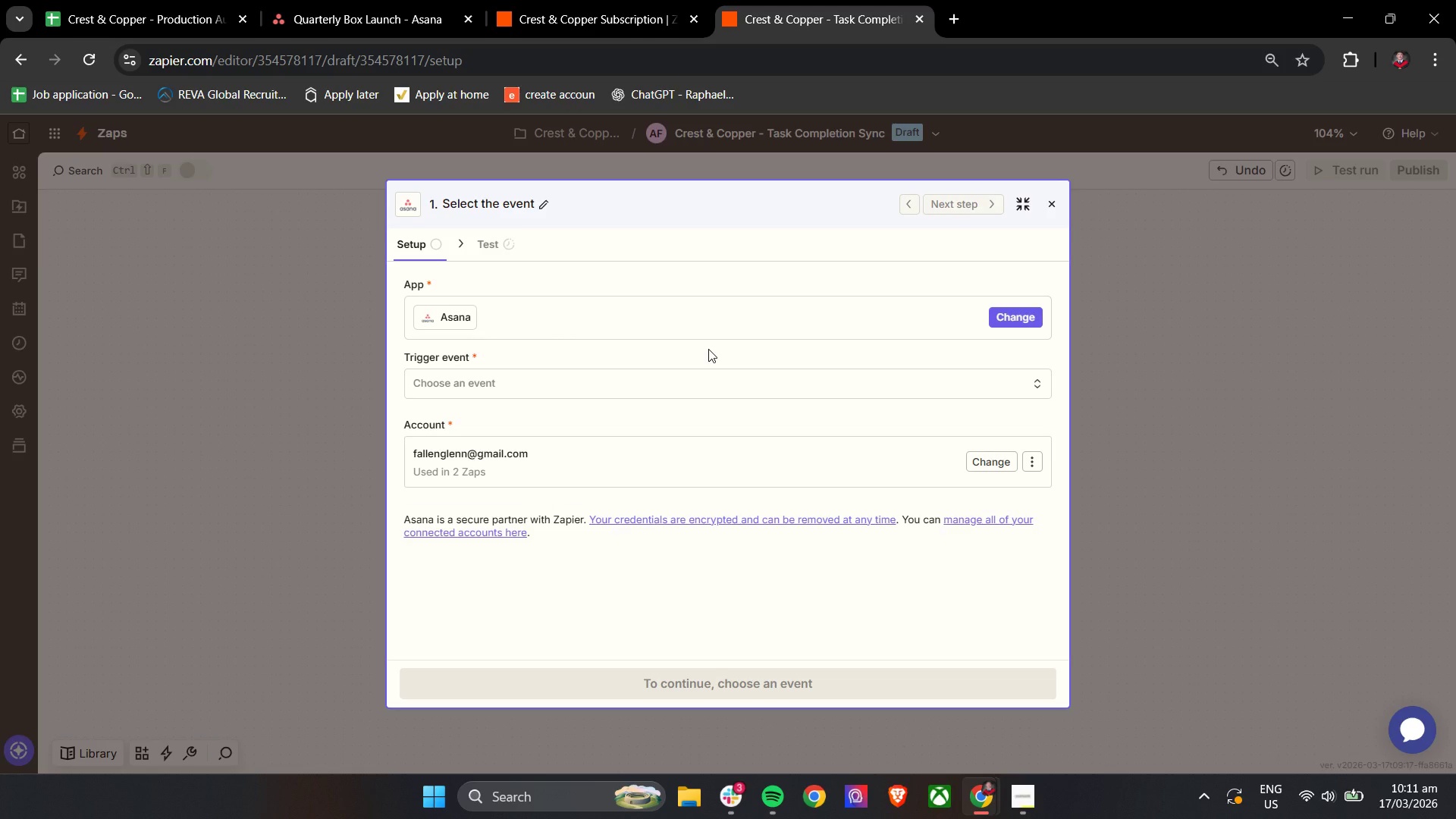 
left_click([563, 373])
 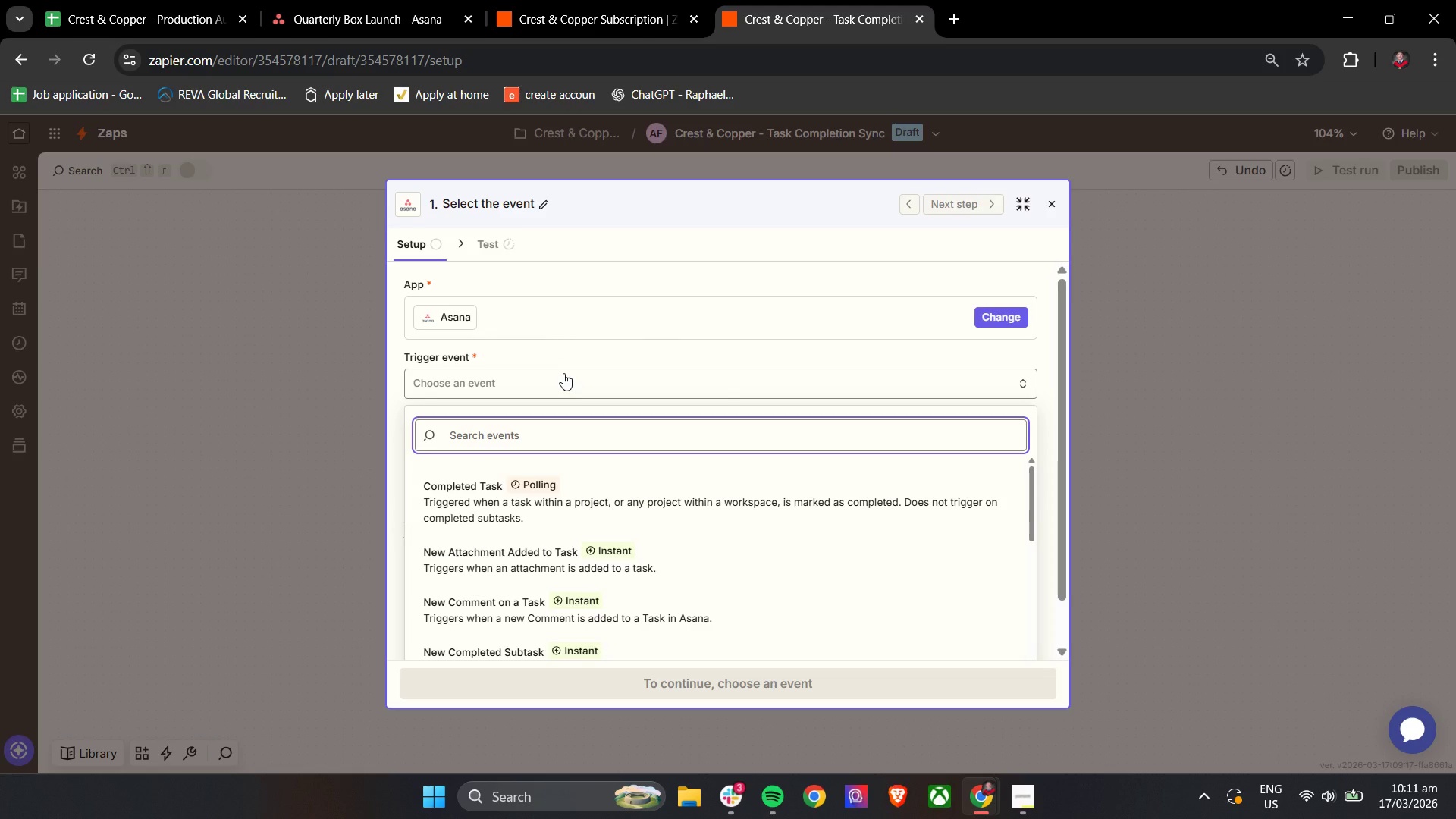 
type(upda)
 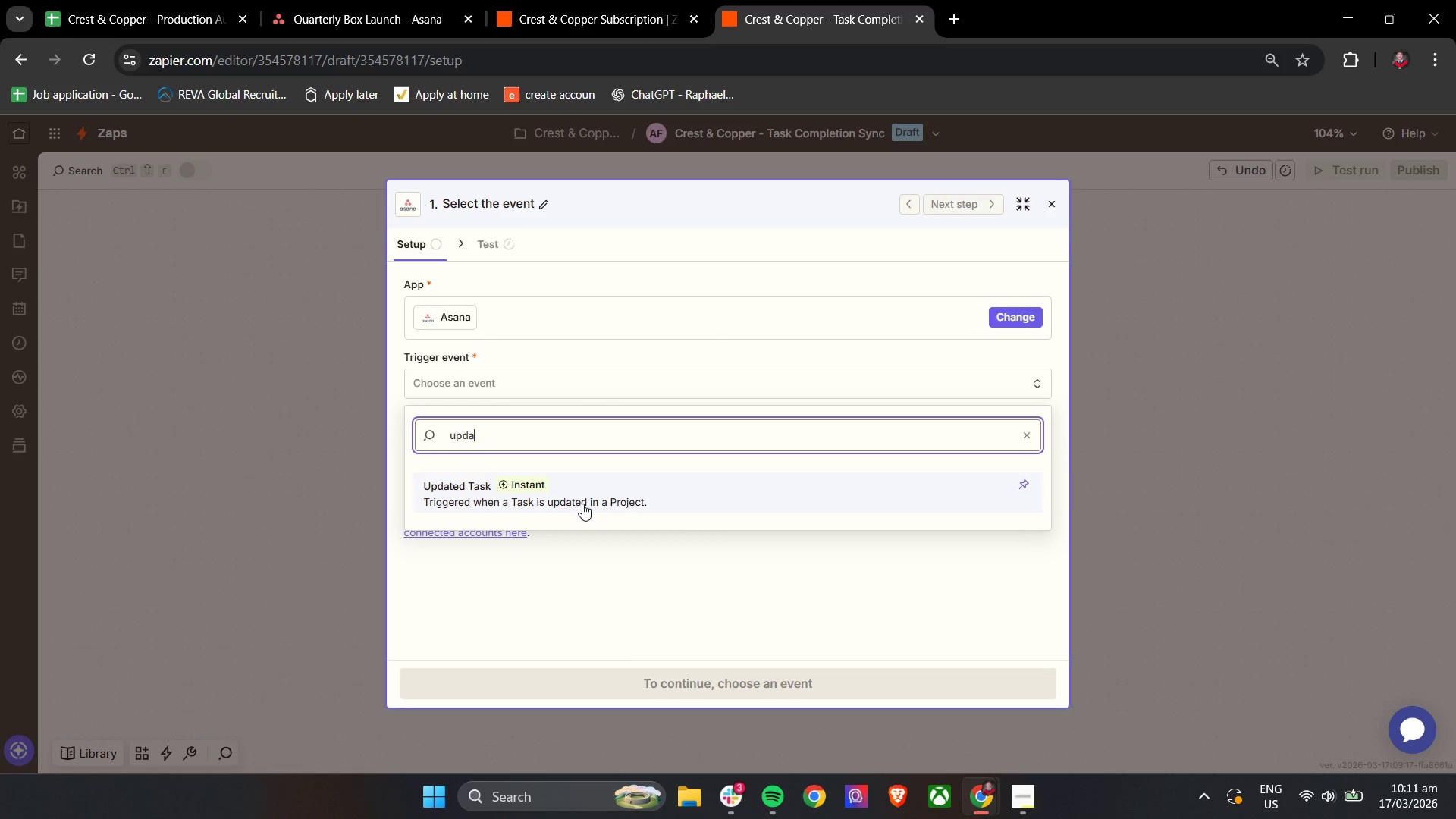 
left_click([583, 504])
 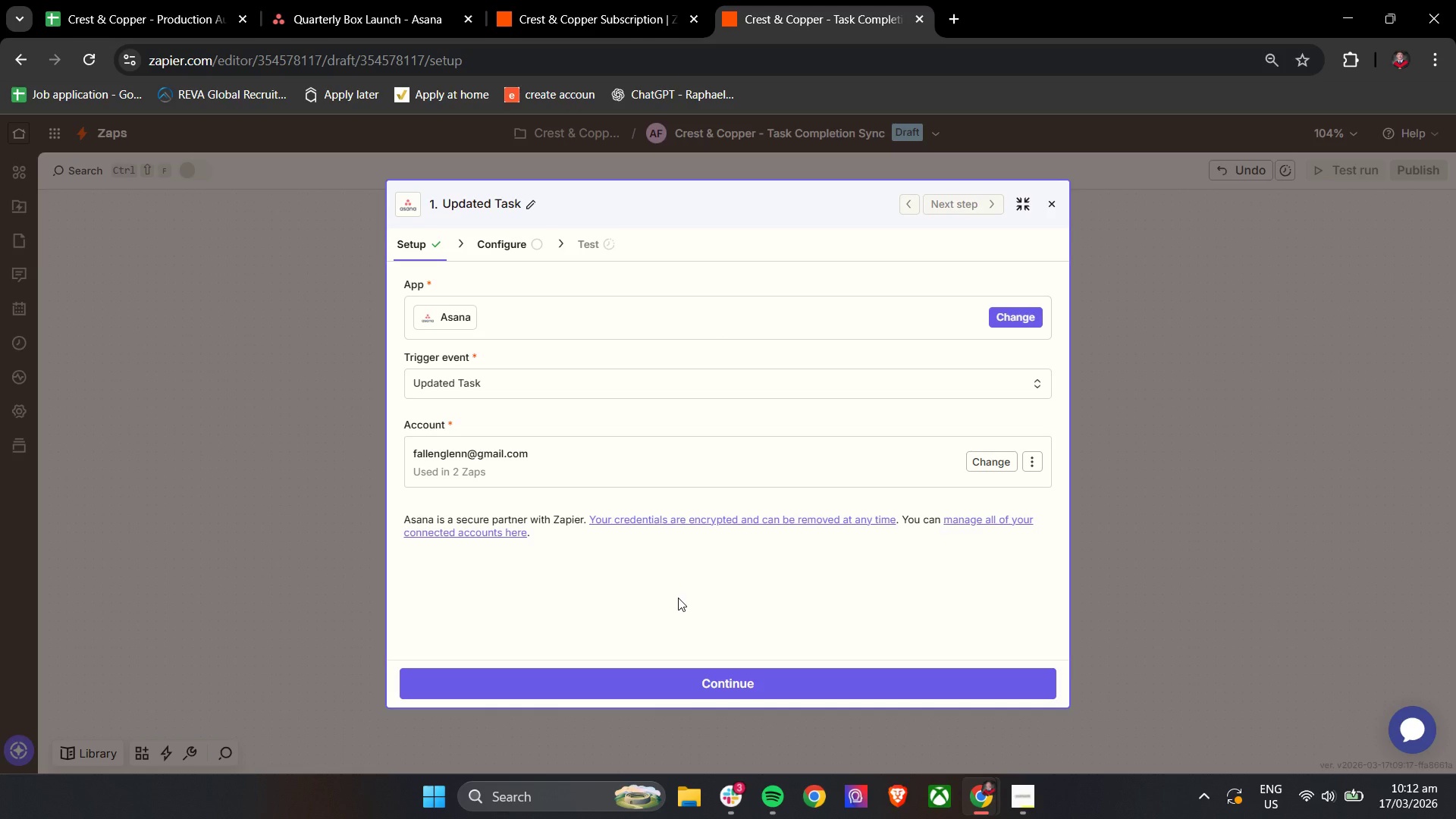 
wait(12.86)
 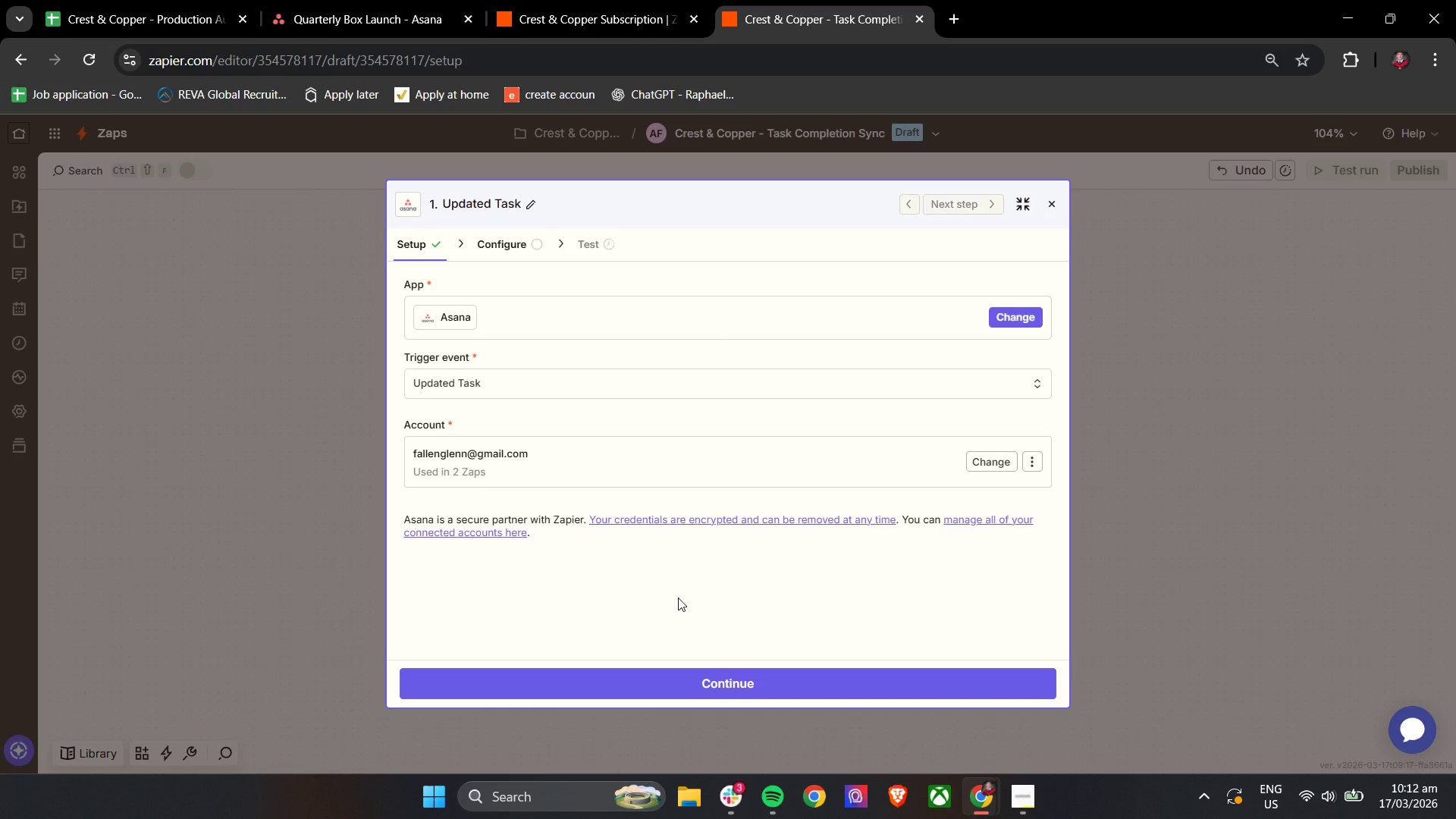 
left_click([665, 678])